 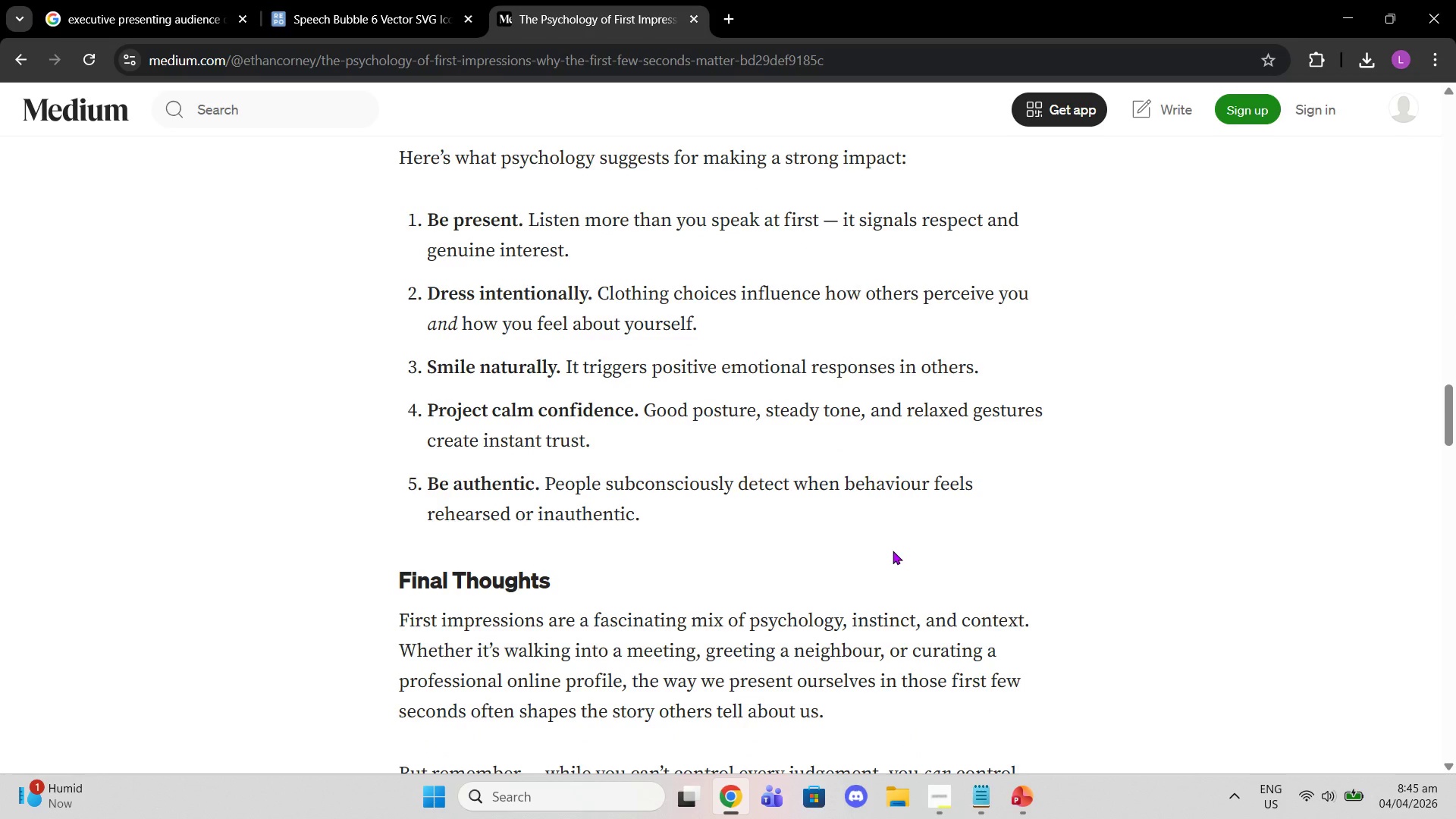 
scroll: coordinate [883, 318], scroll_direction: down, amount: 7.0
 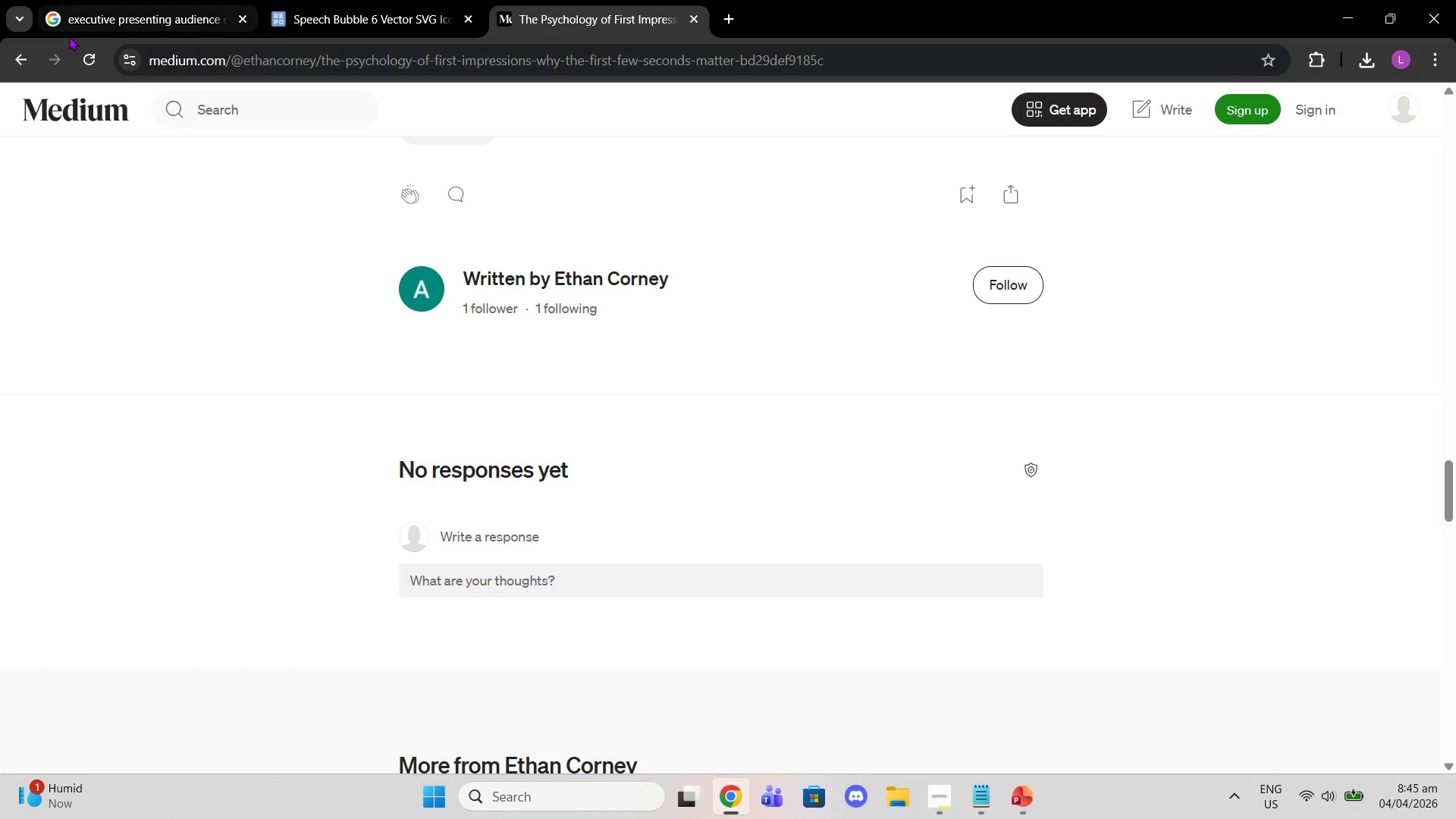 
left_click([22, 51])
 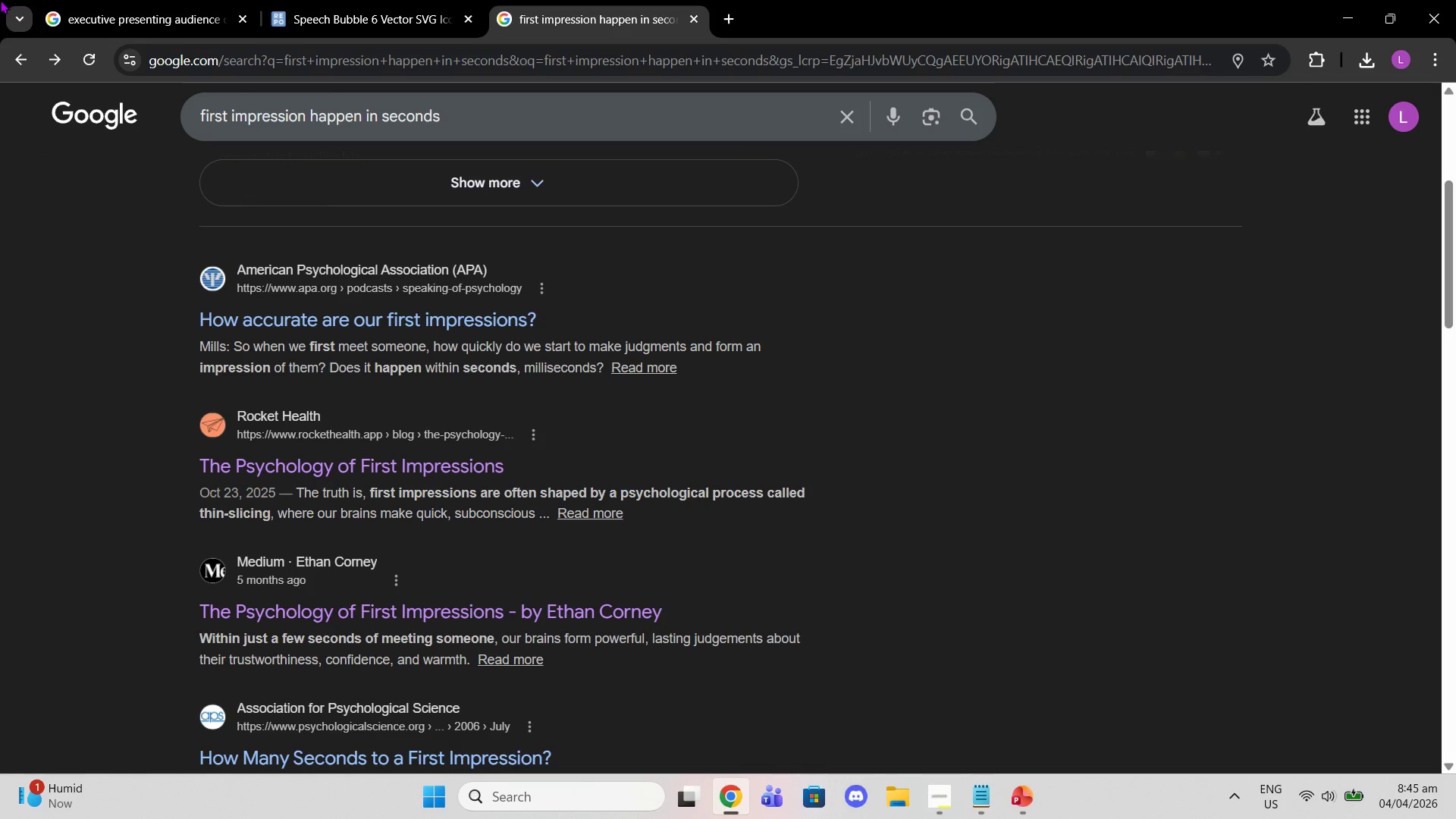 
wait(23.16)
 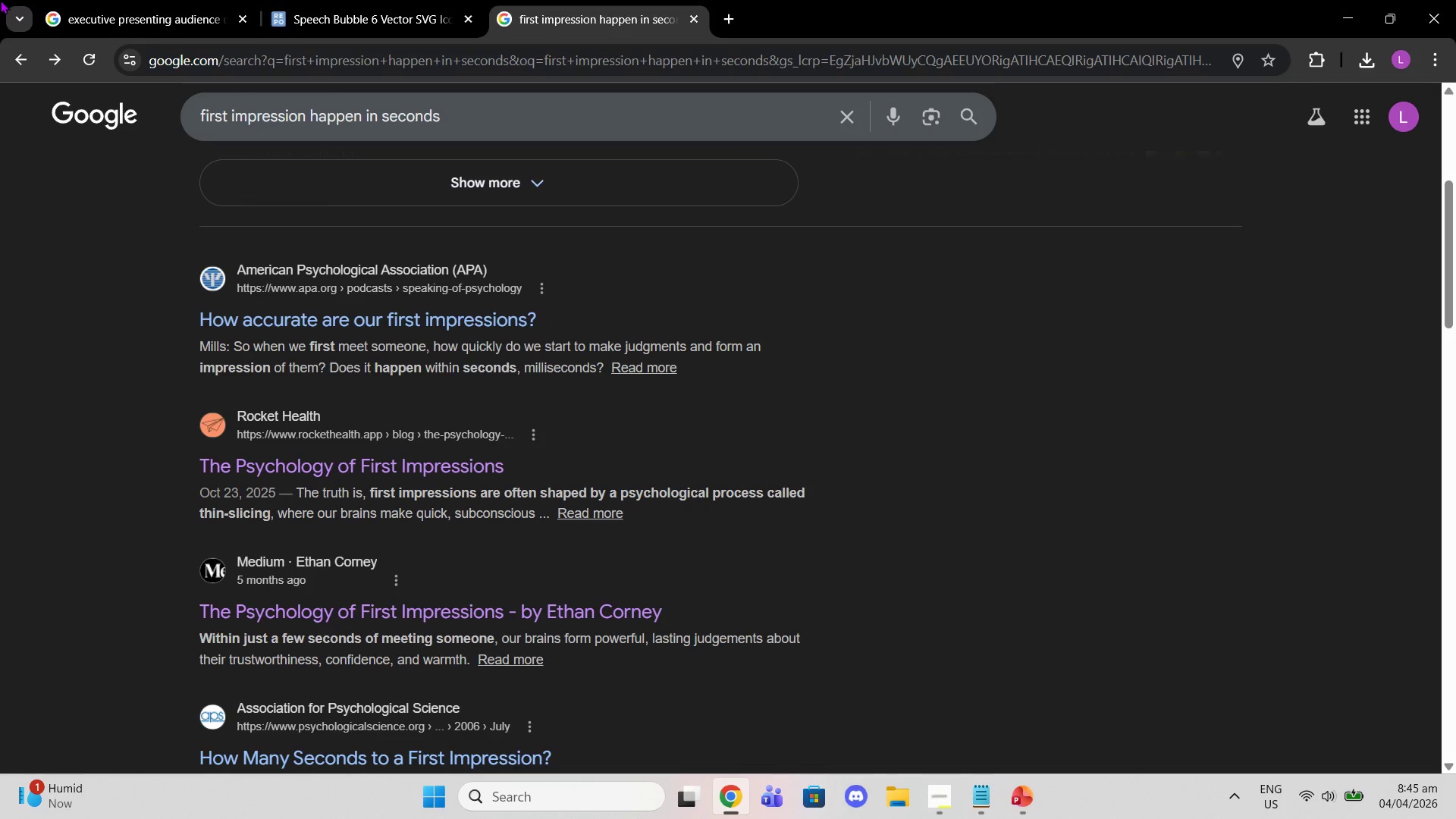 
mouse_move([25, 4])
 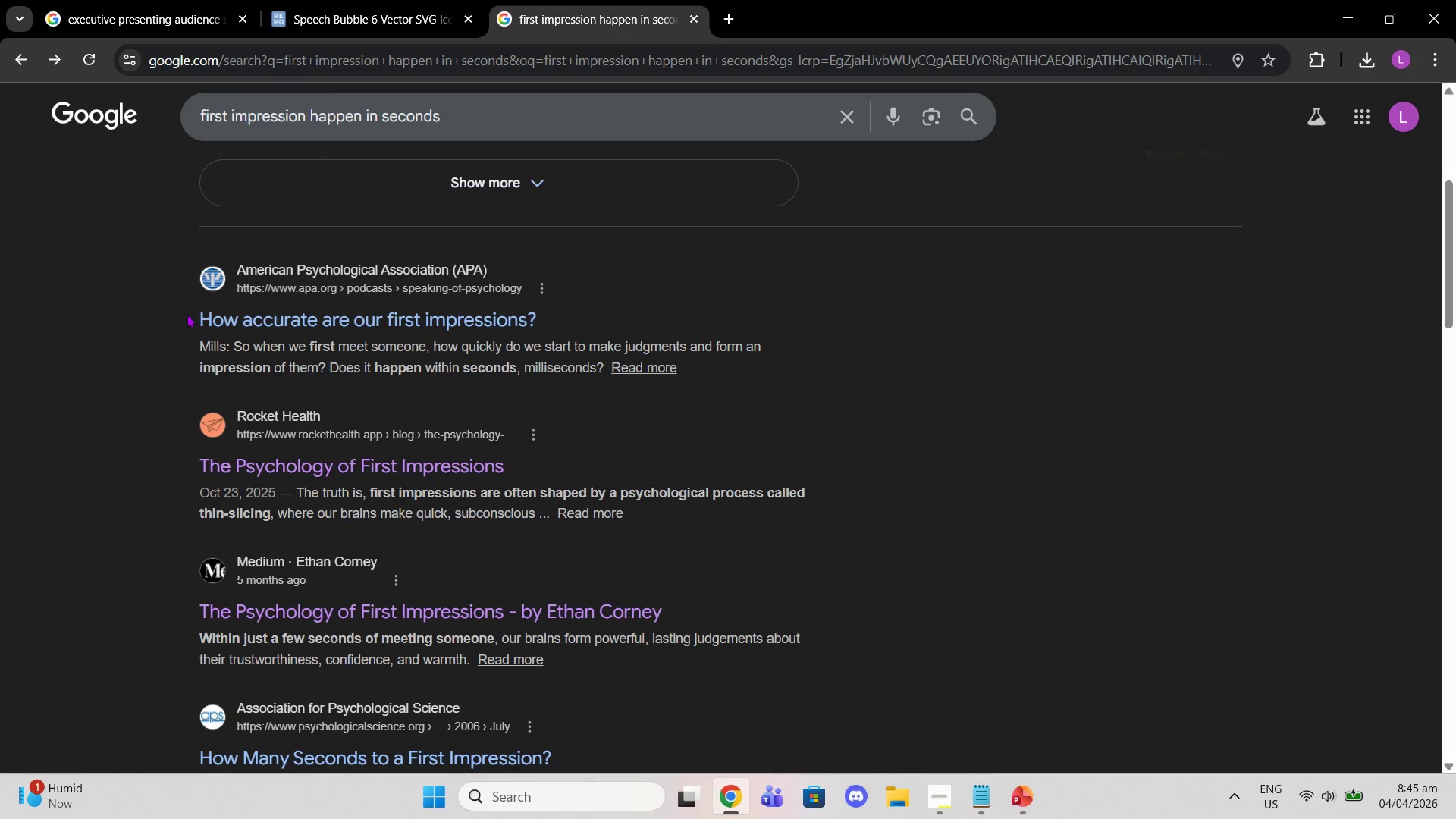 
scroll: coordinate [284, 415], scroll_direction: down, amount: 3.0
 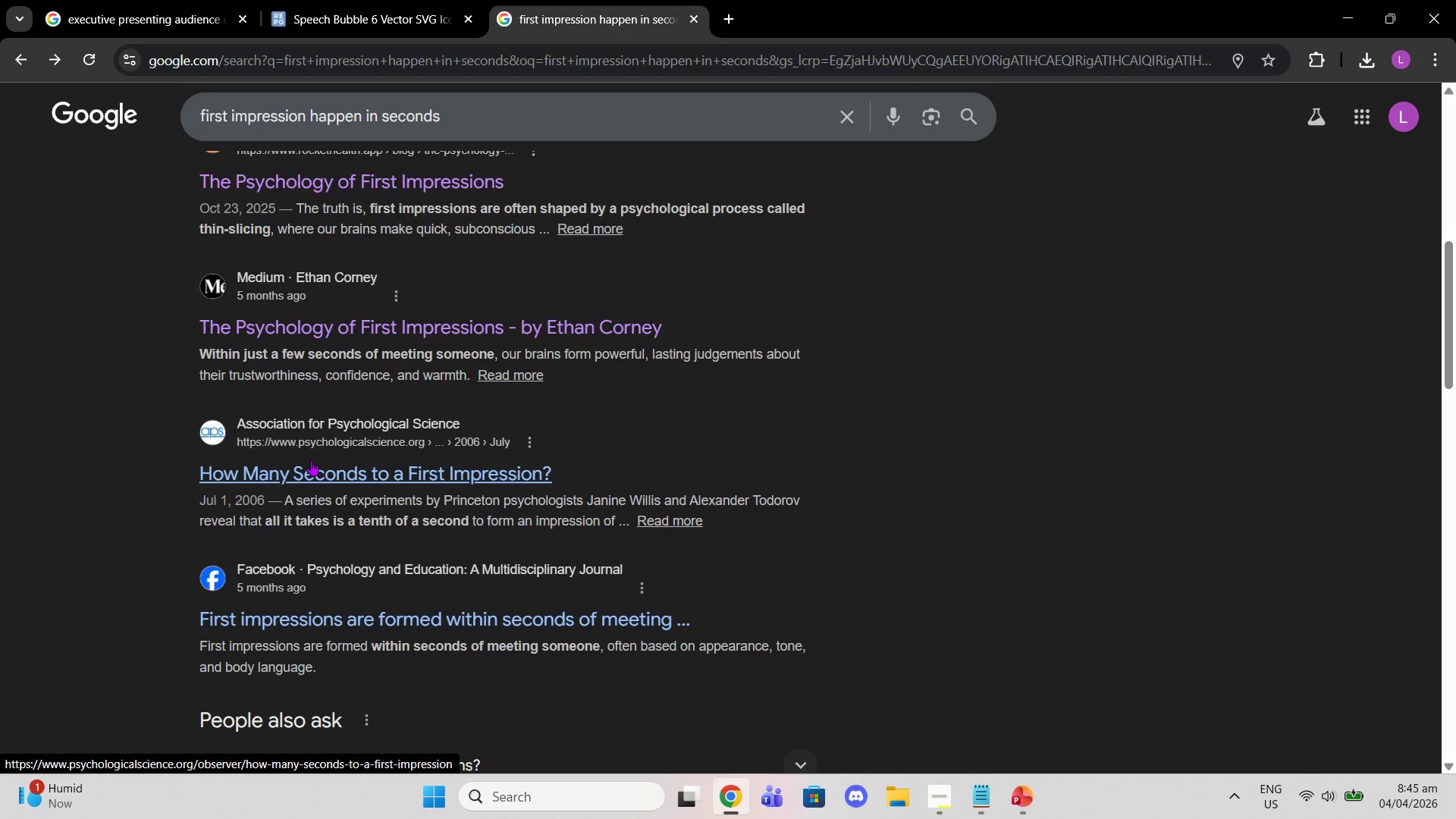 
left_click([311, 460])
 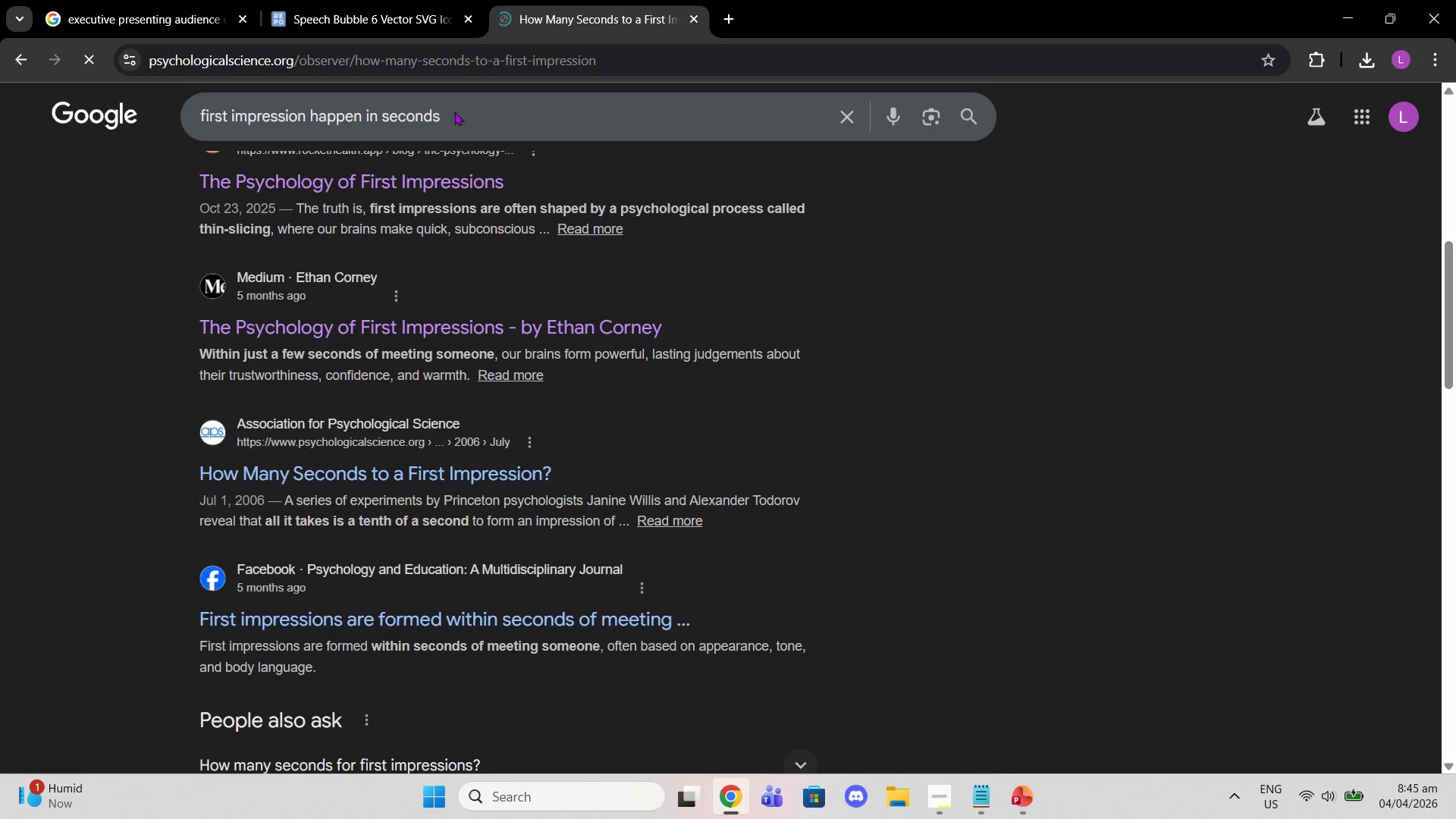 
left_click([442, 117])
 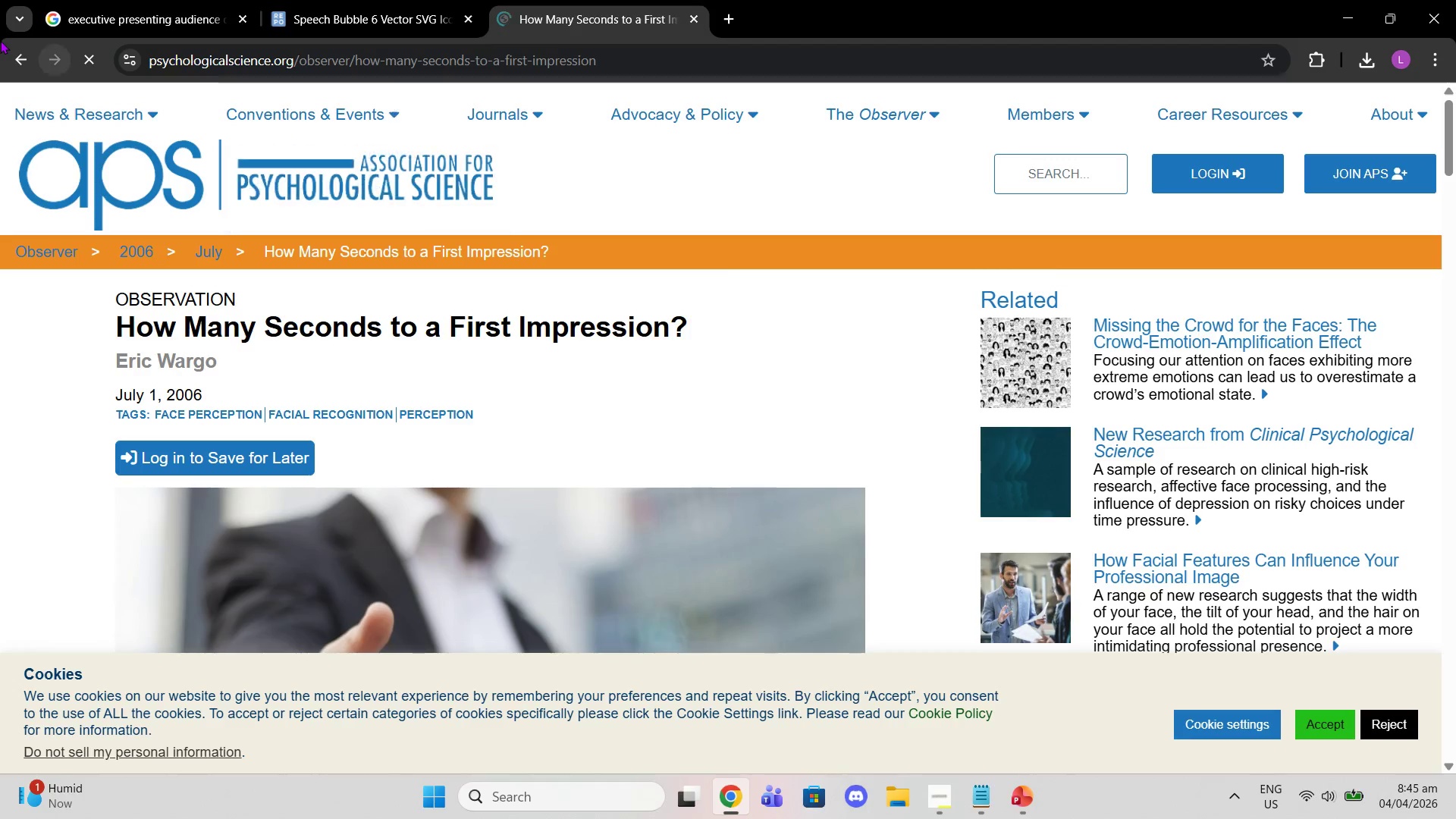 
left_click([14, 48])
 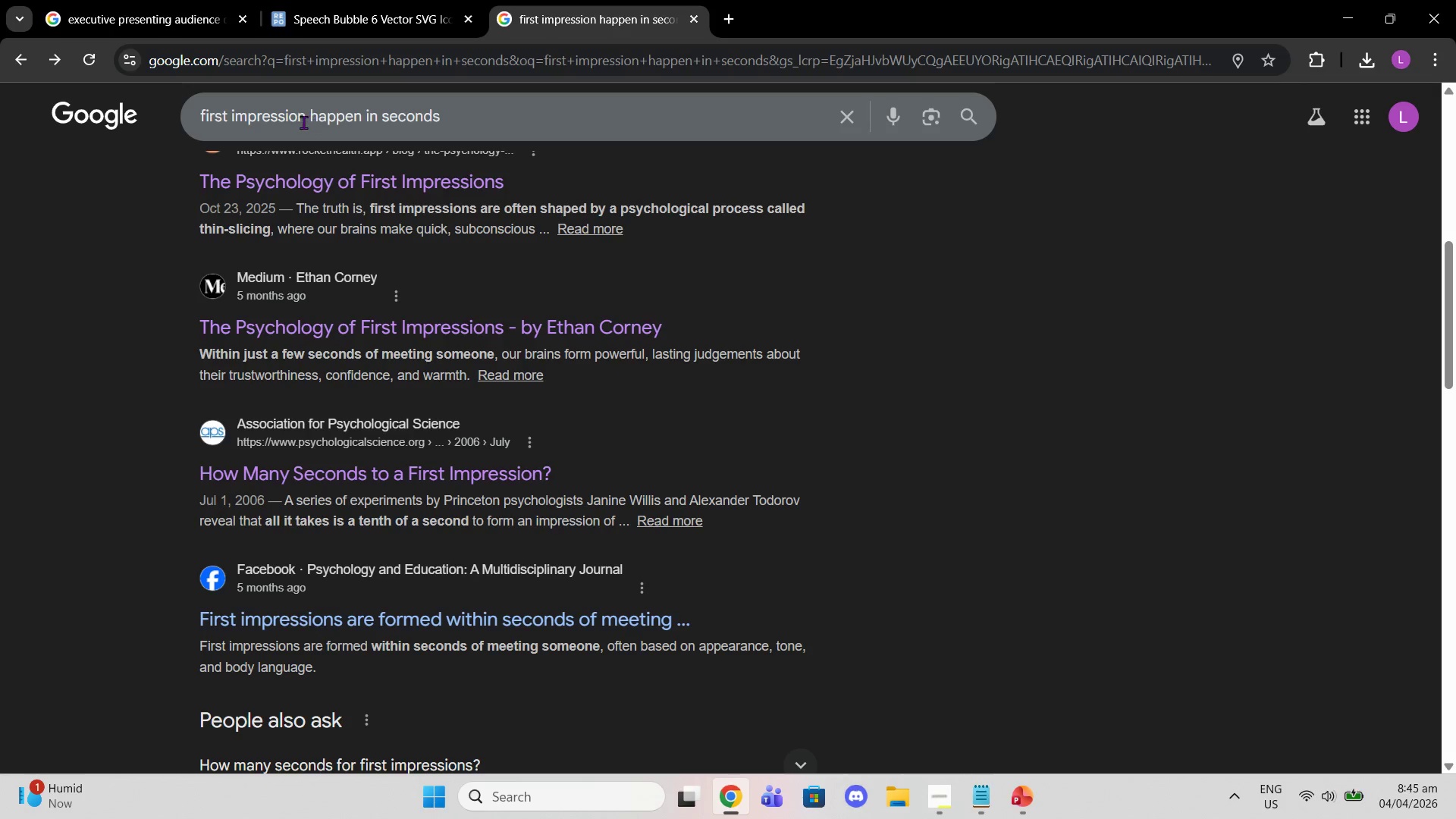 
left_click_drag(start_coordinate=[308, 121], to_coordinate=[541, 105])
 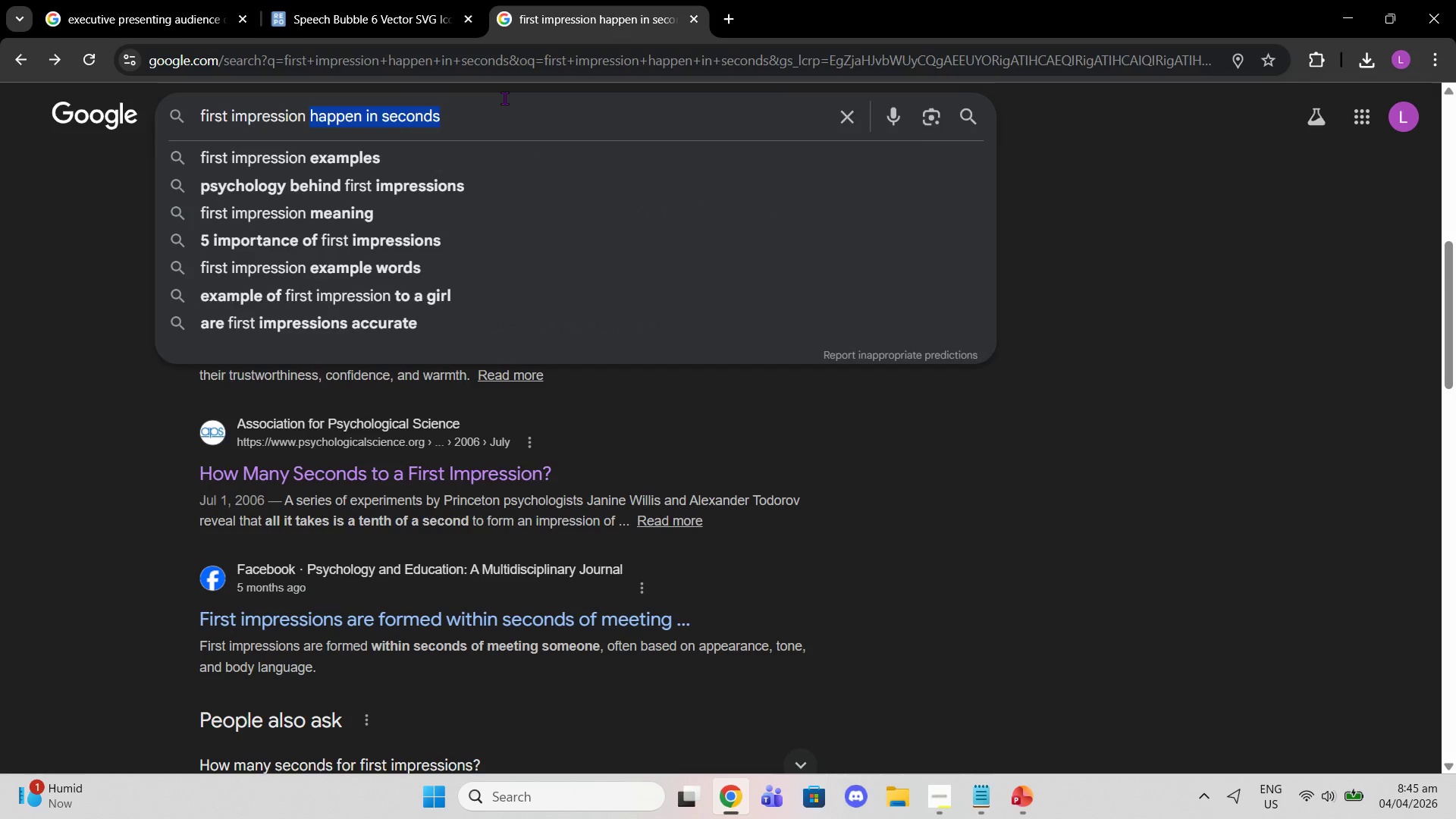 
key(Backspace)
key(Backspace)
type( ,)
key(Backspace)
type(matters')
key(Backspace)
 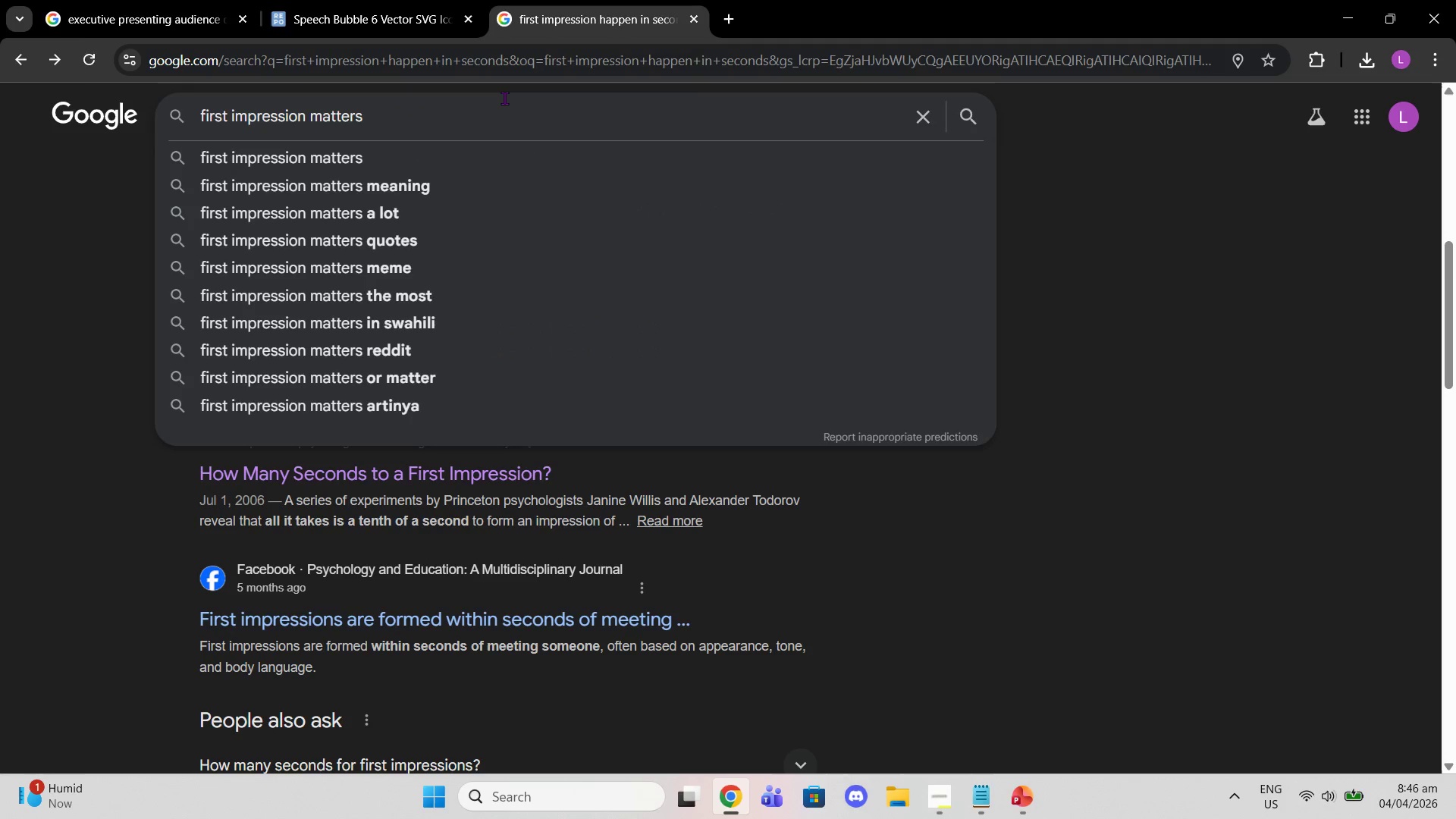 
key(Enter)
 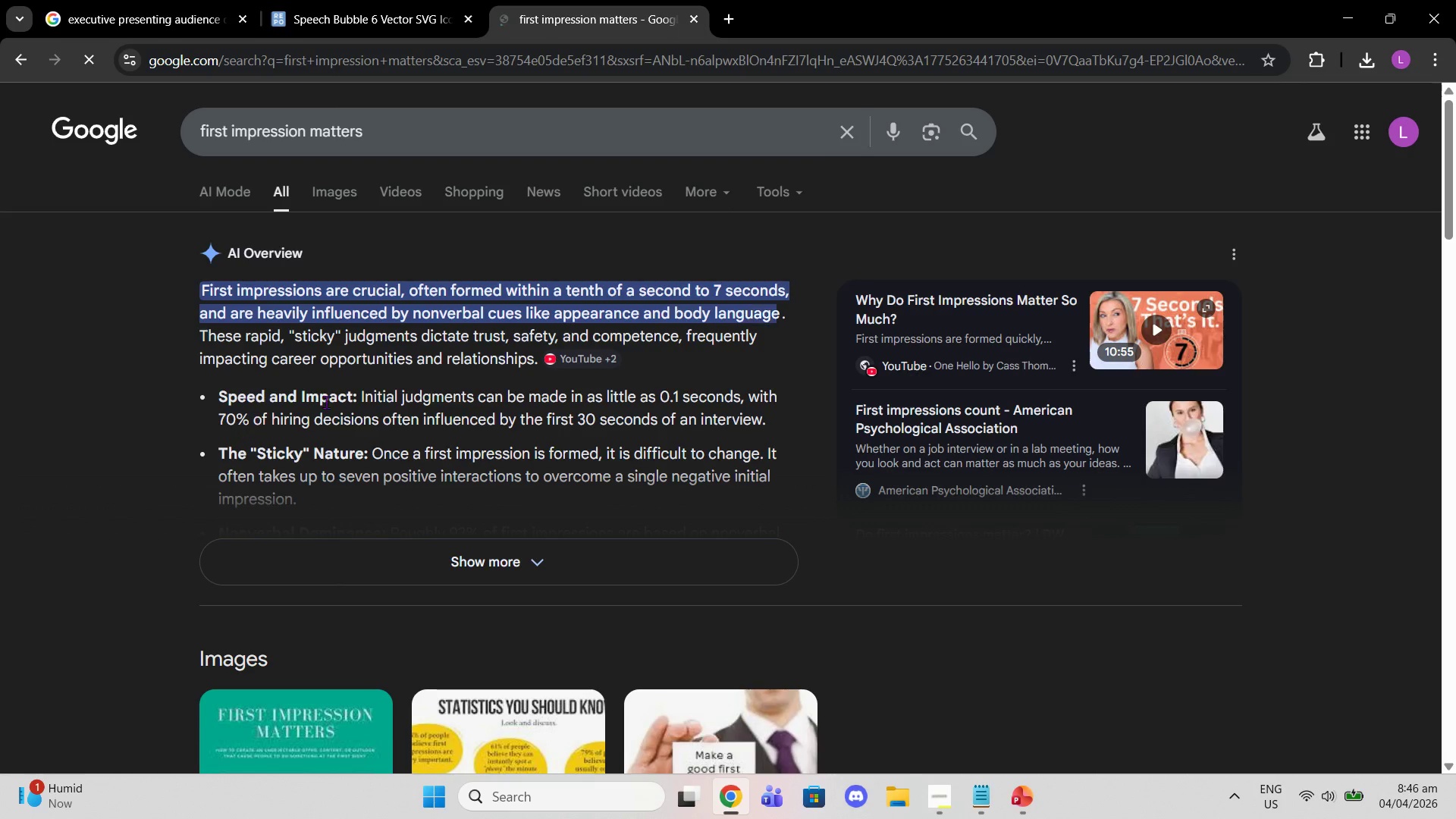 
scroll: coordinate [424, 418], scroll_direction: down, amount: 20.0
 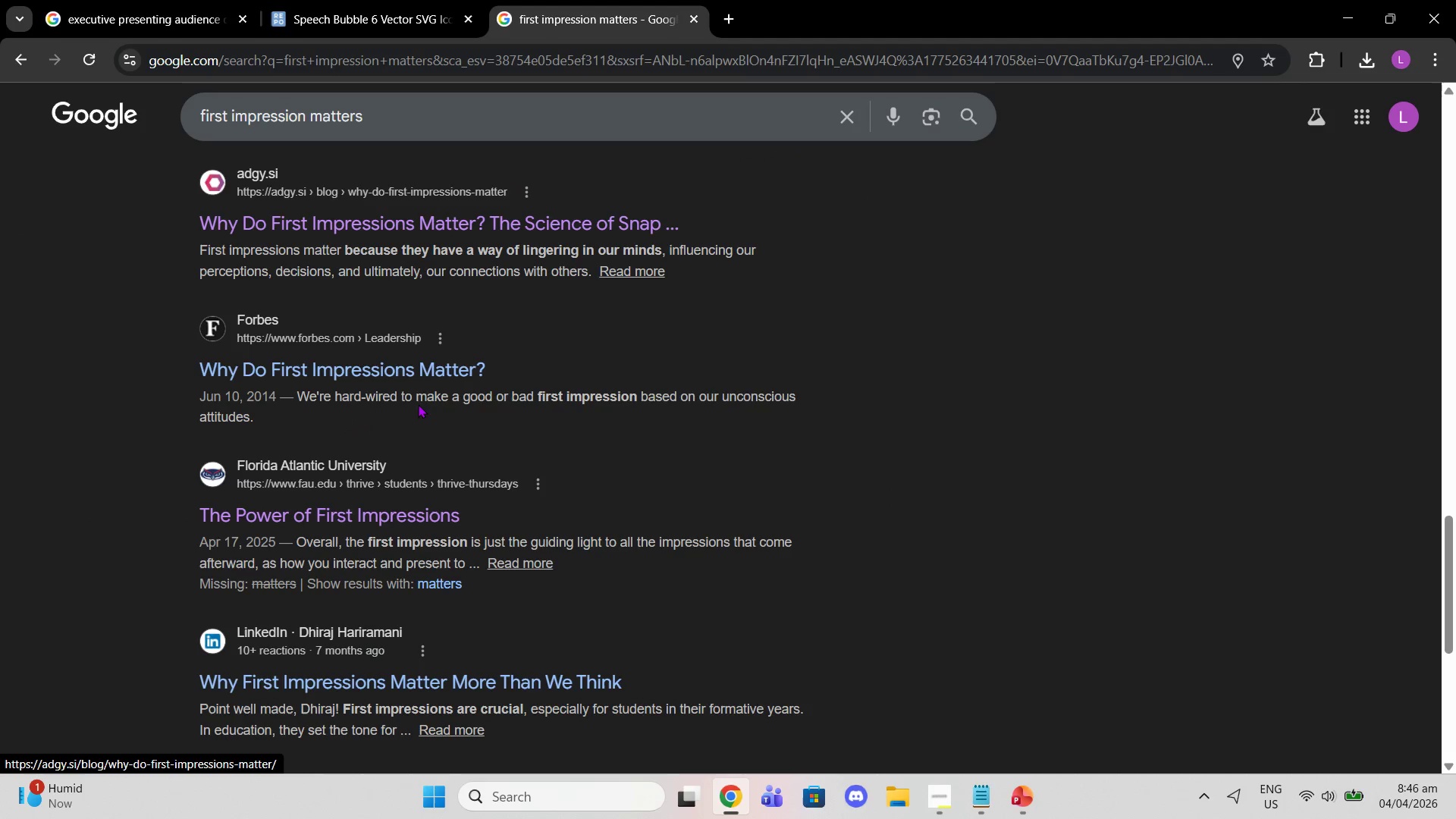 
left_click([409, 369])
 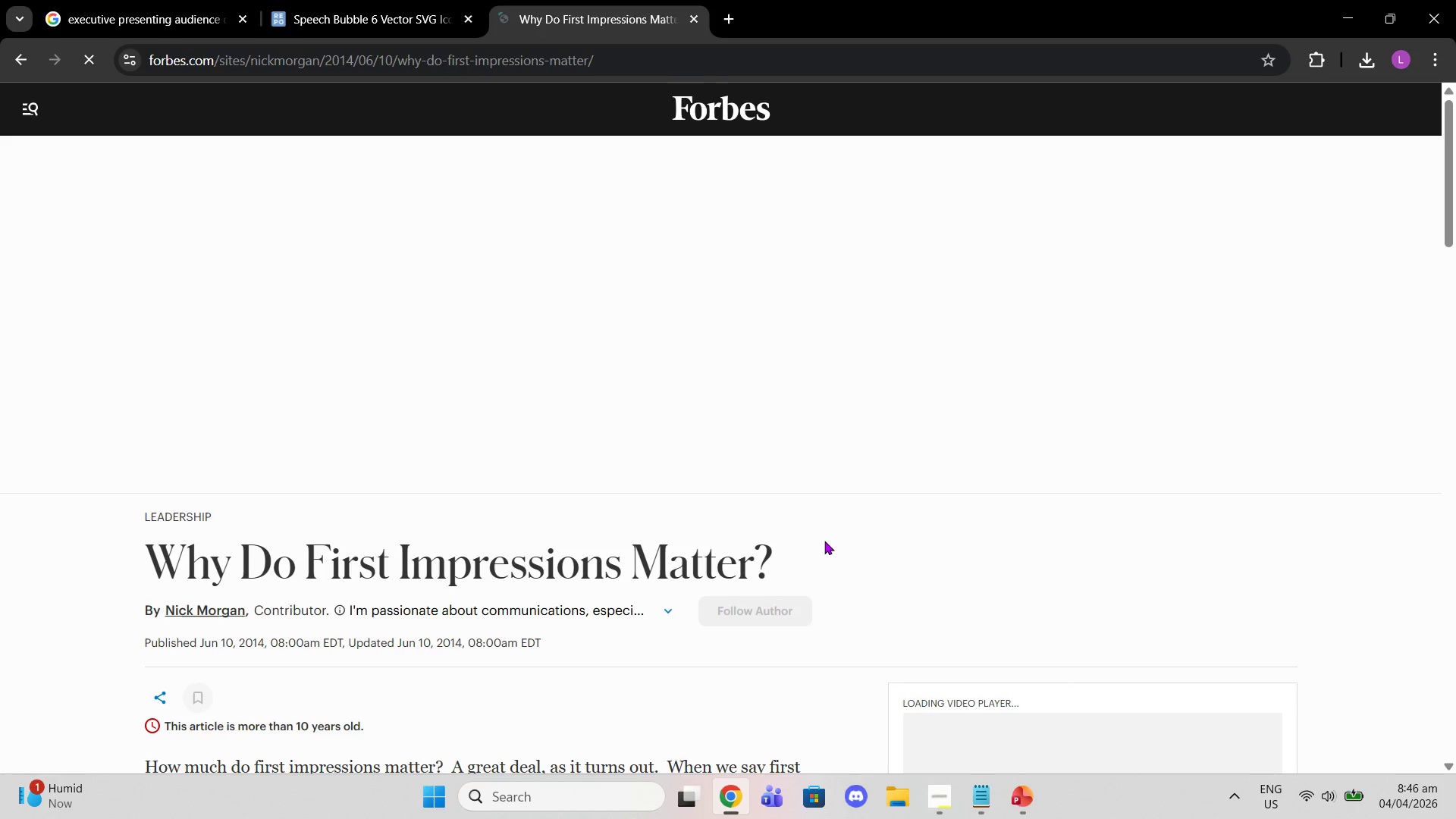 
wait(5.77)
 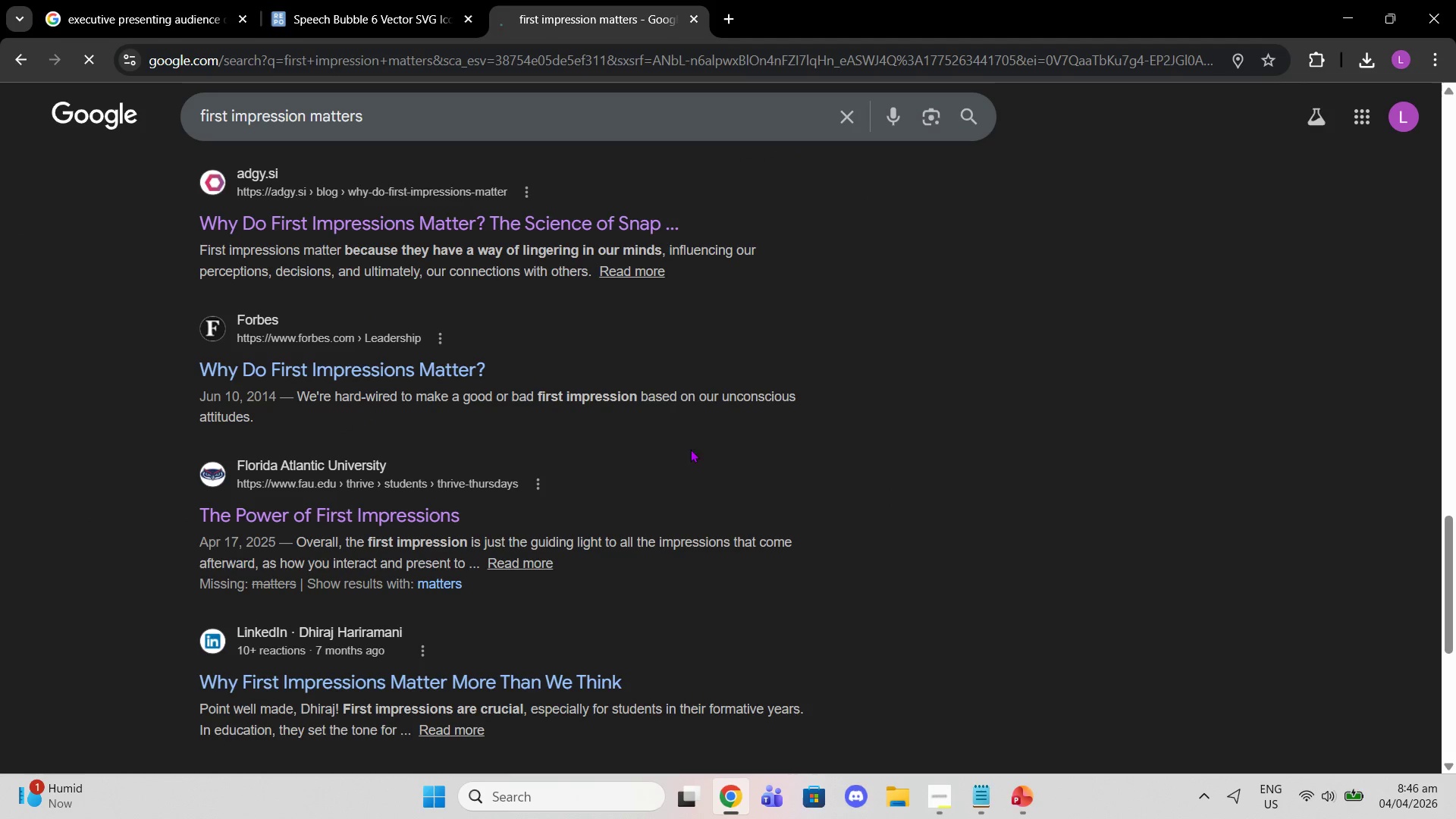 
left_click([981, 804])
 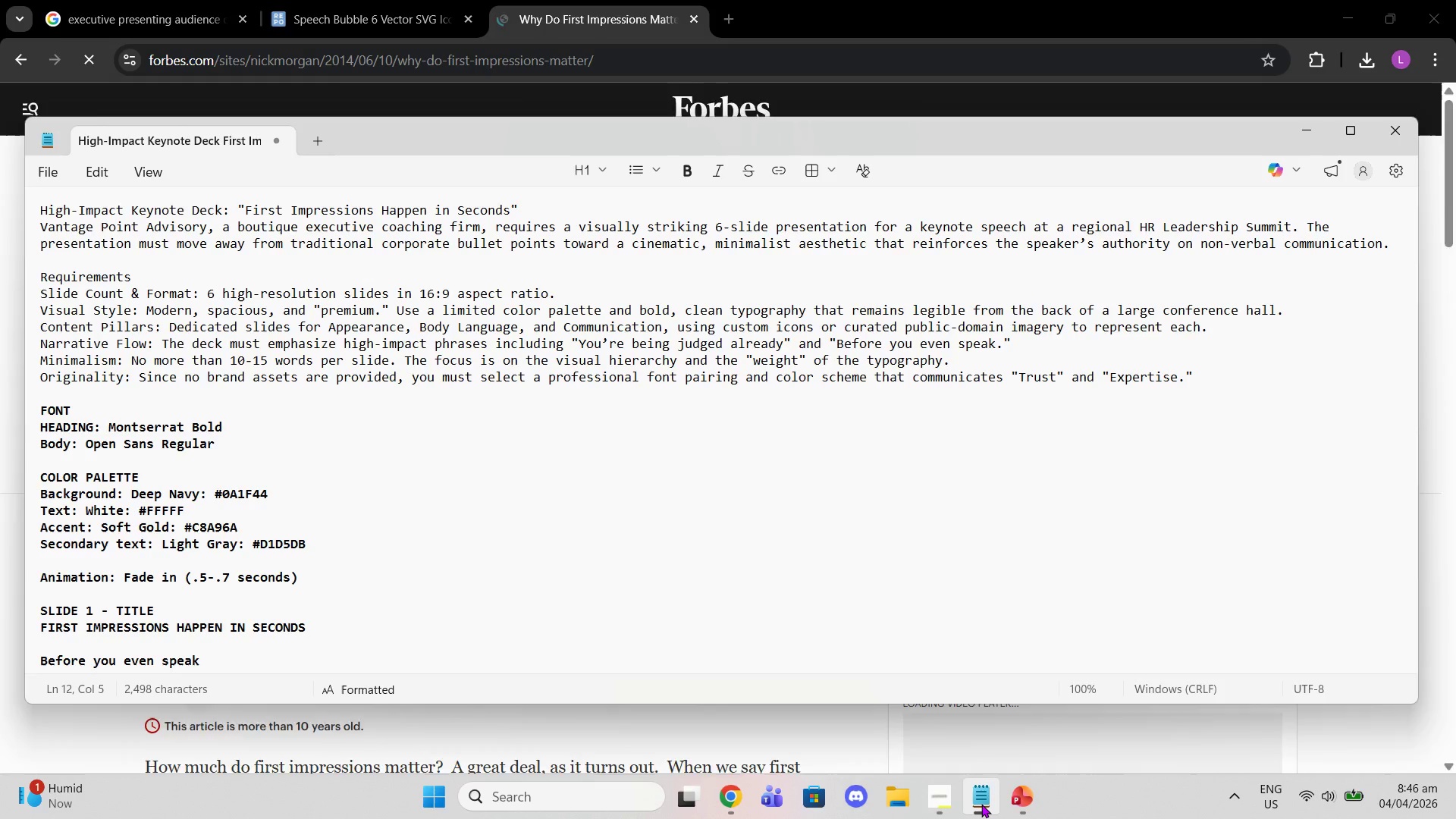 
left_click([981, 804])
 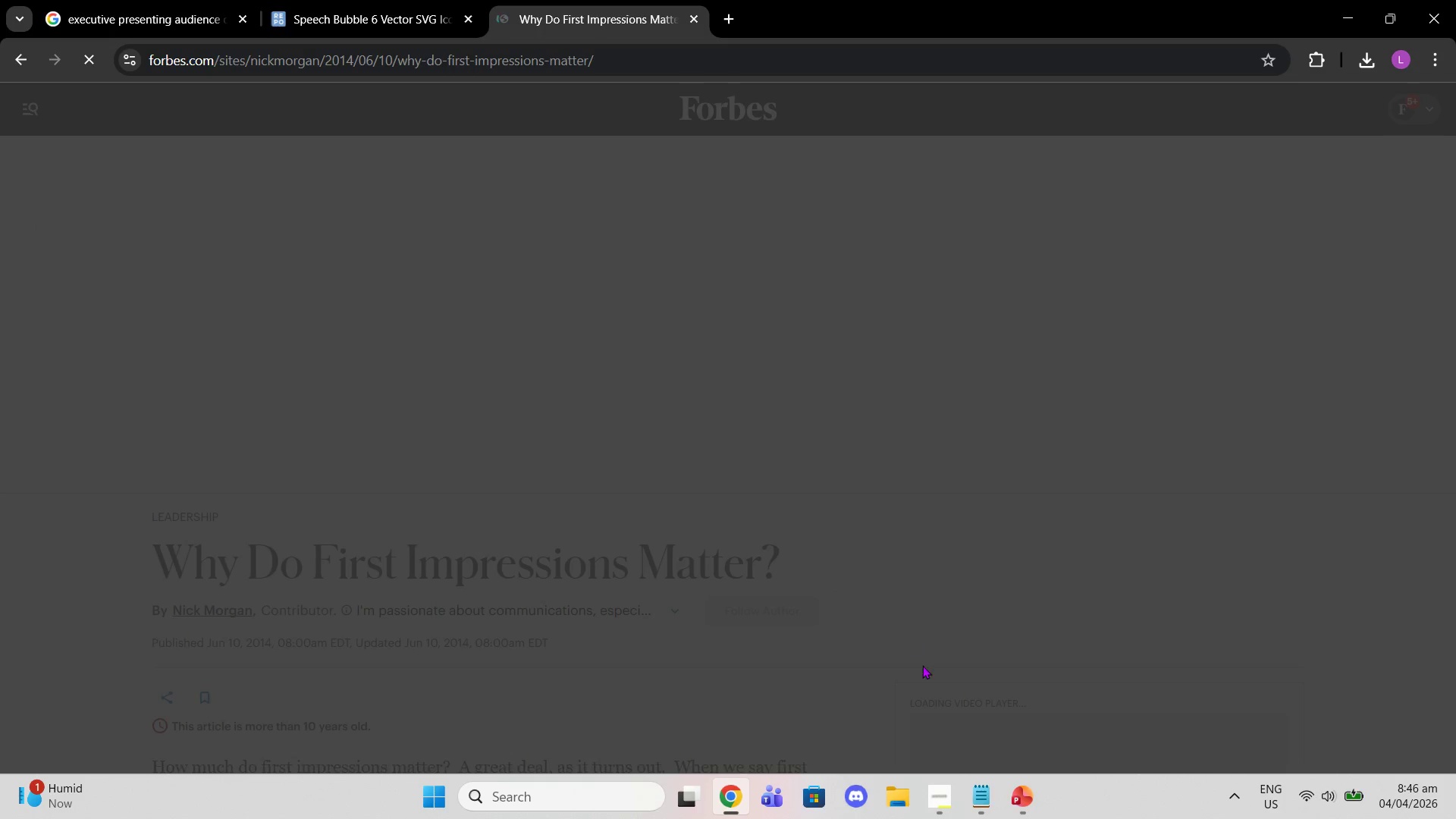 
left_click([1025, 803])
 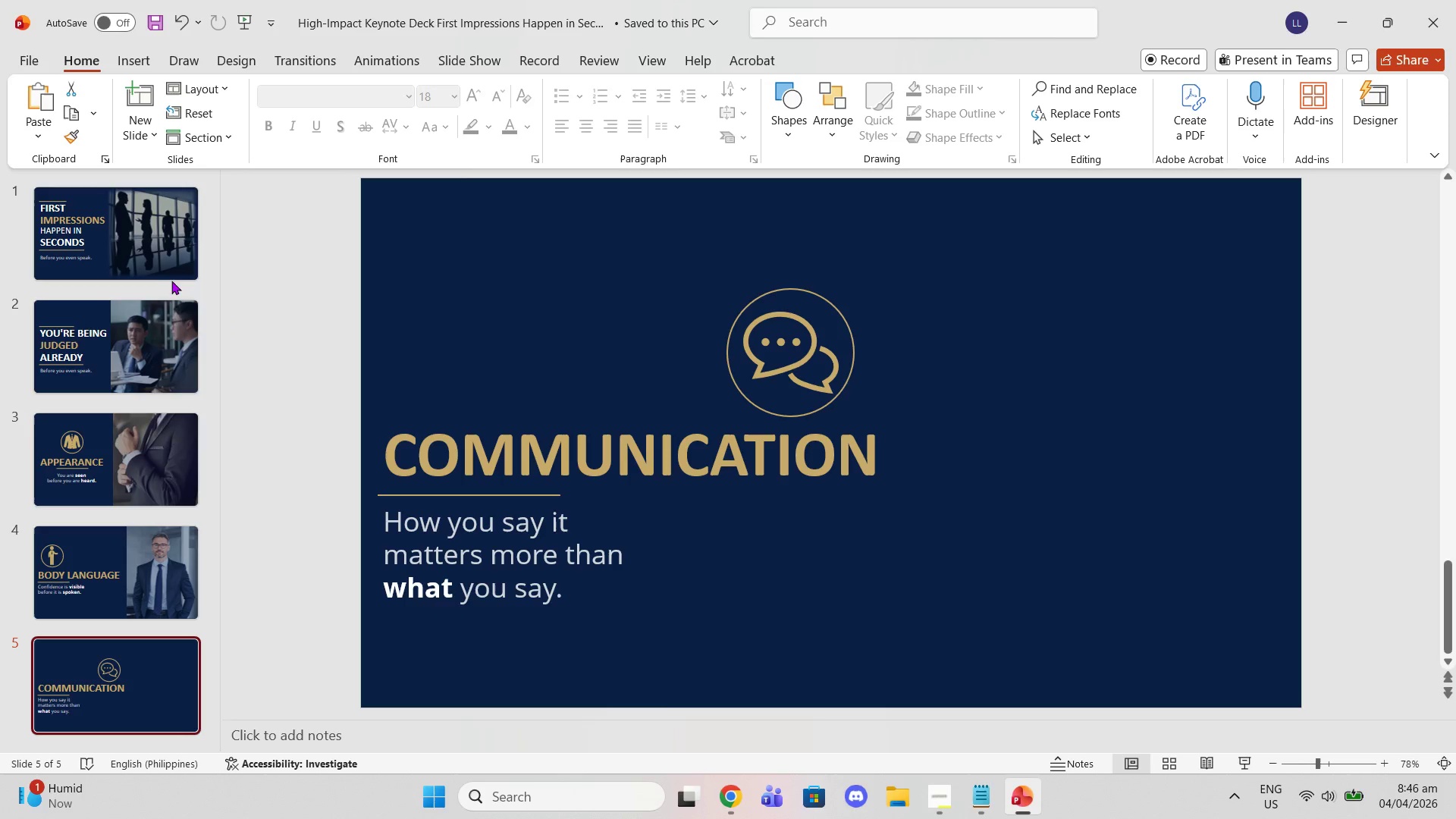 
left_click([125, 252])
 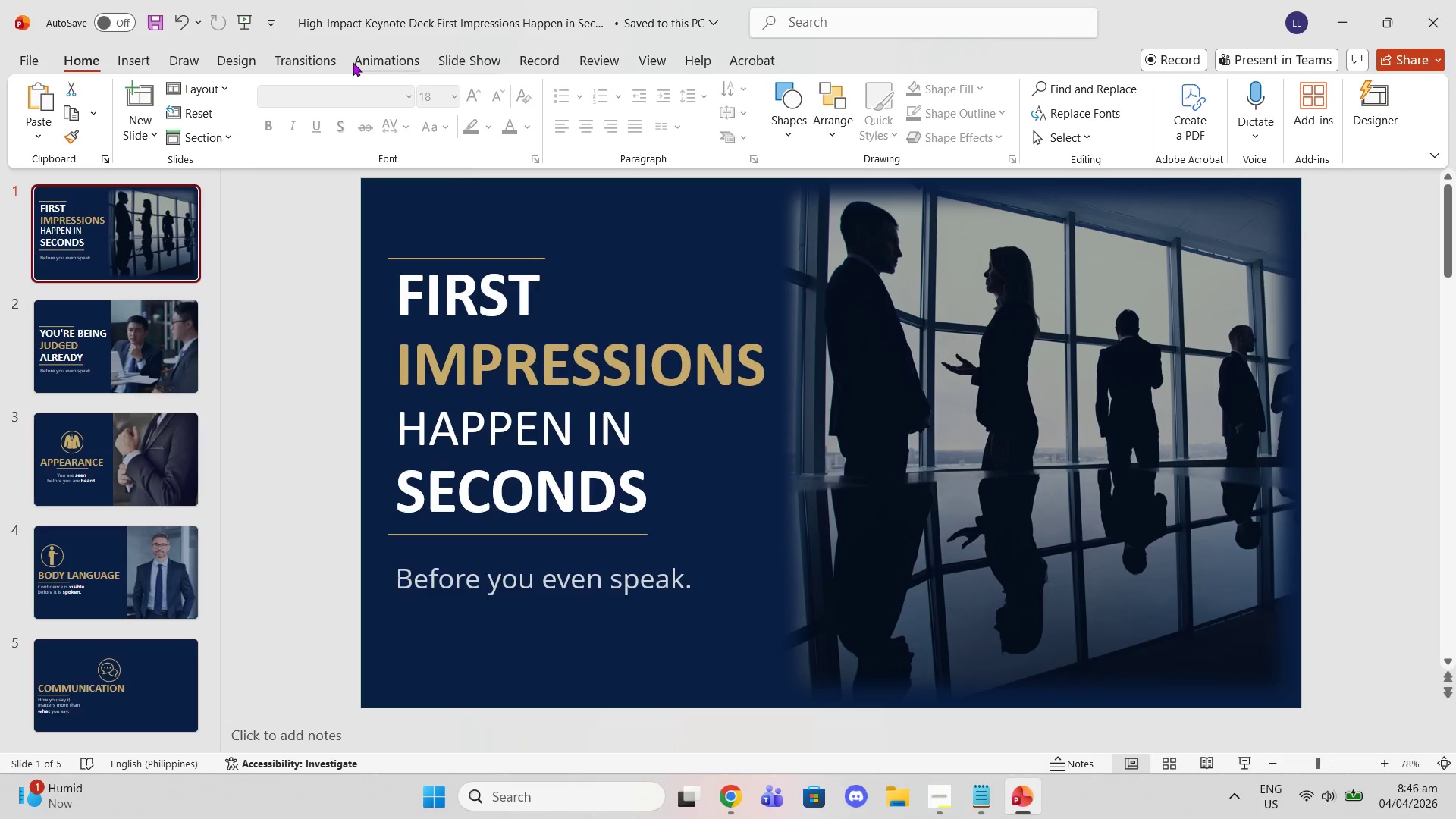 
left_click([353, 62])
 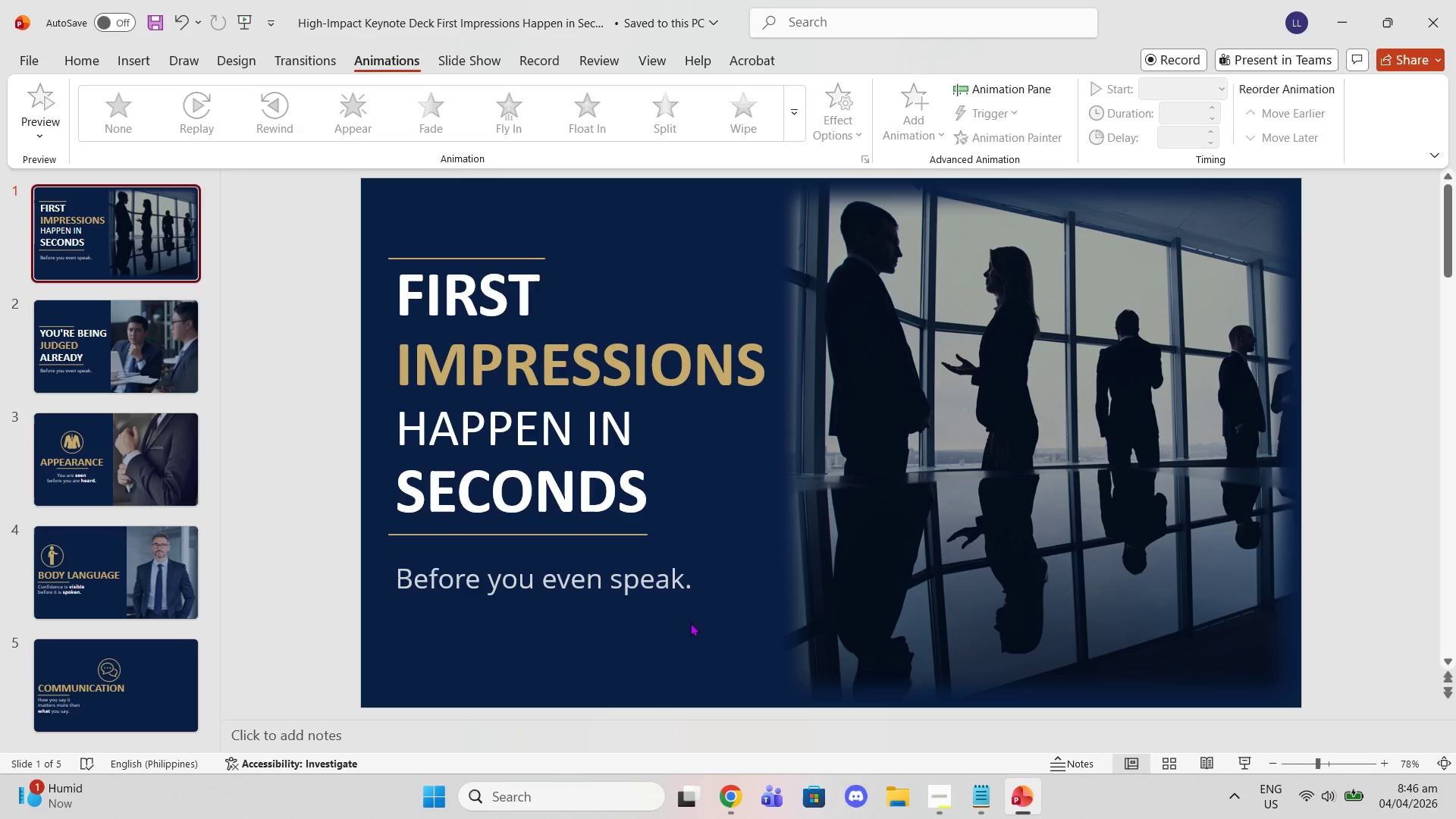 
left_click([979, 792])
 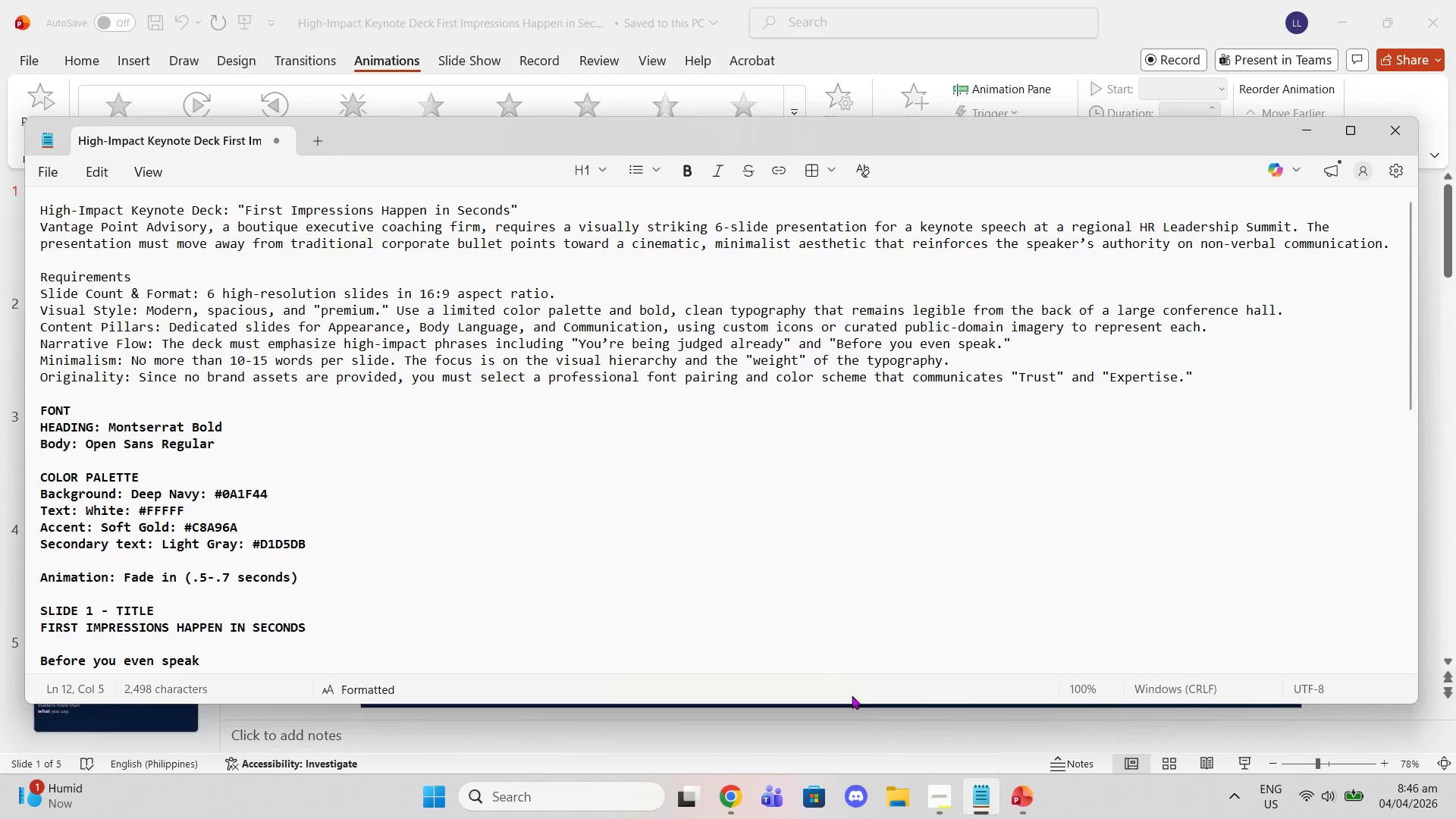 
left_click([831, 741])
 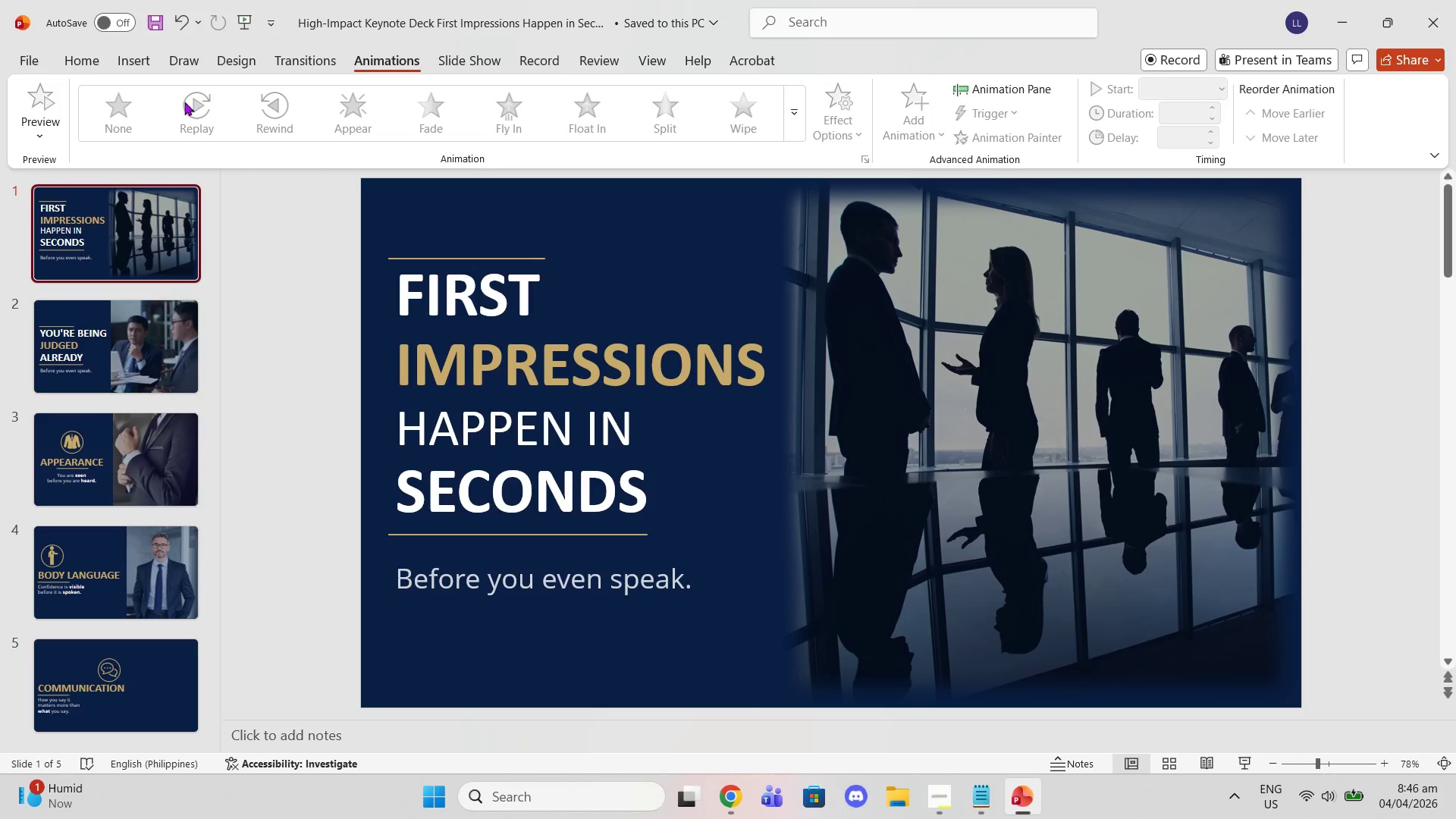 
left_click([433, 116])
 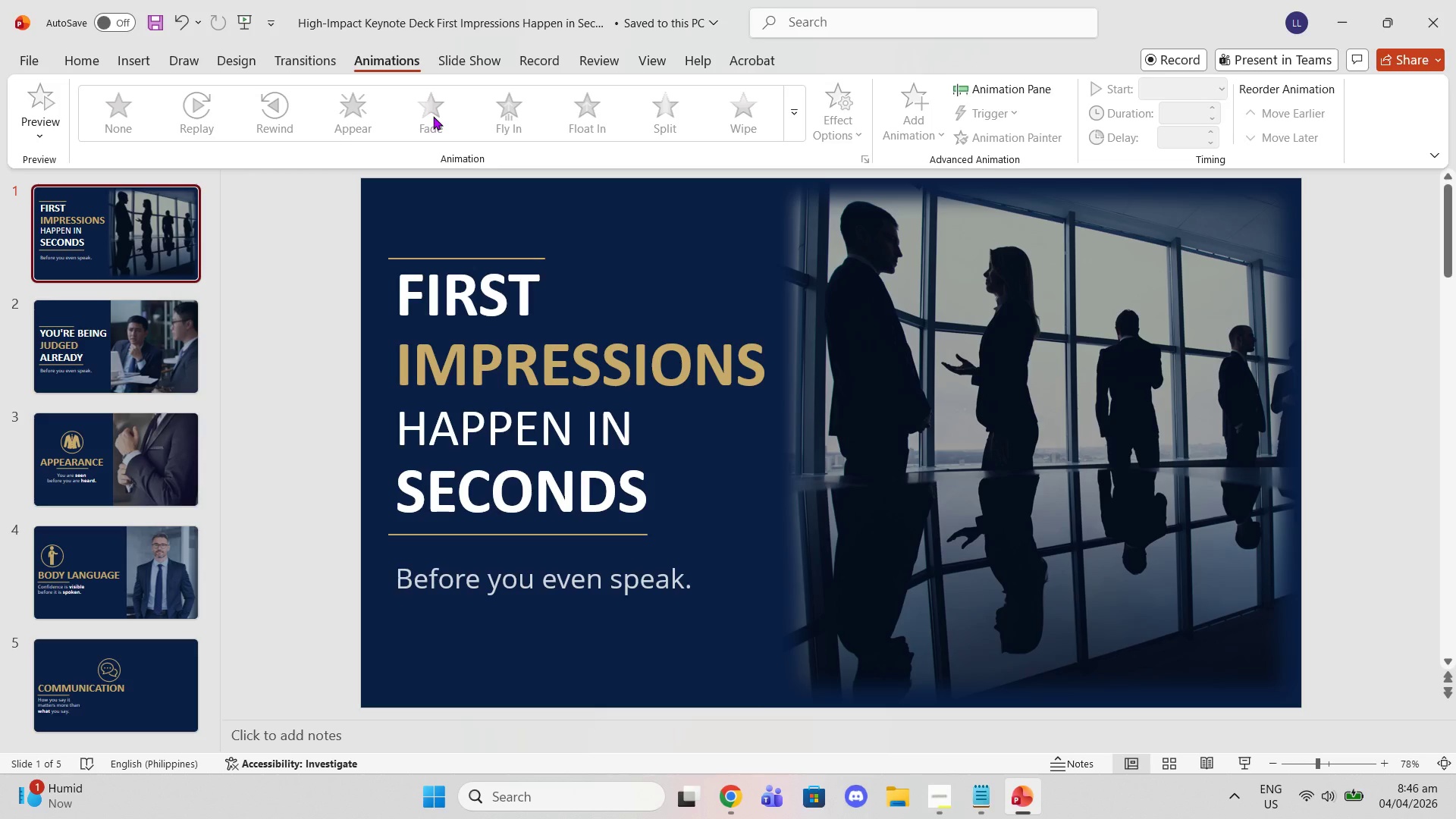 
left_click([433, 116])
 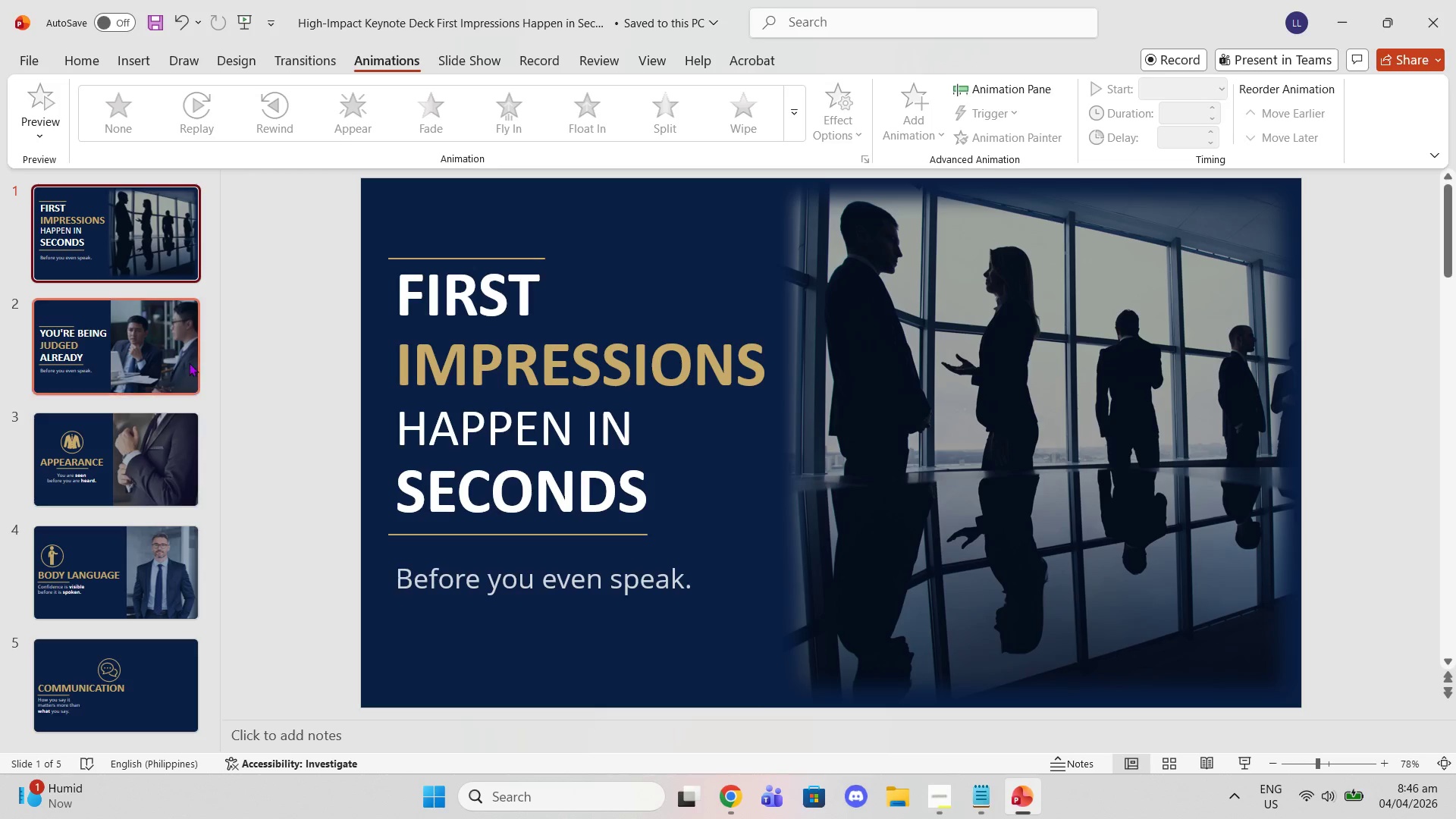 
left_click([188, 362])
 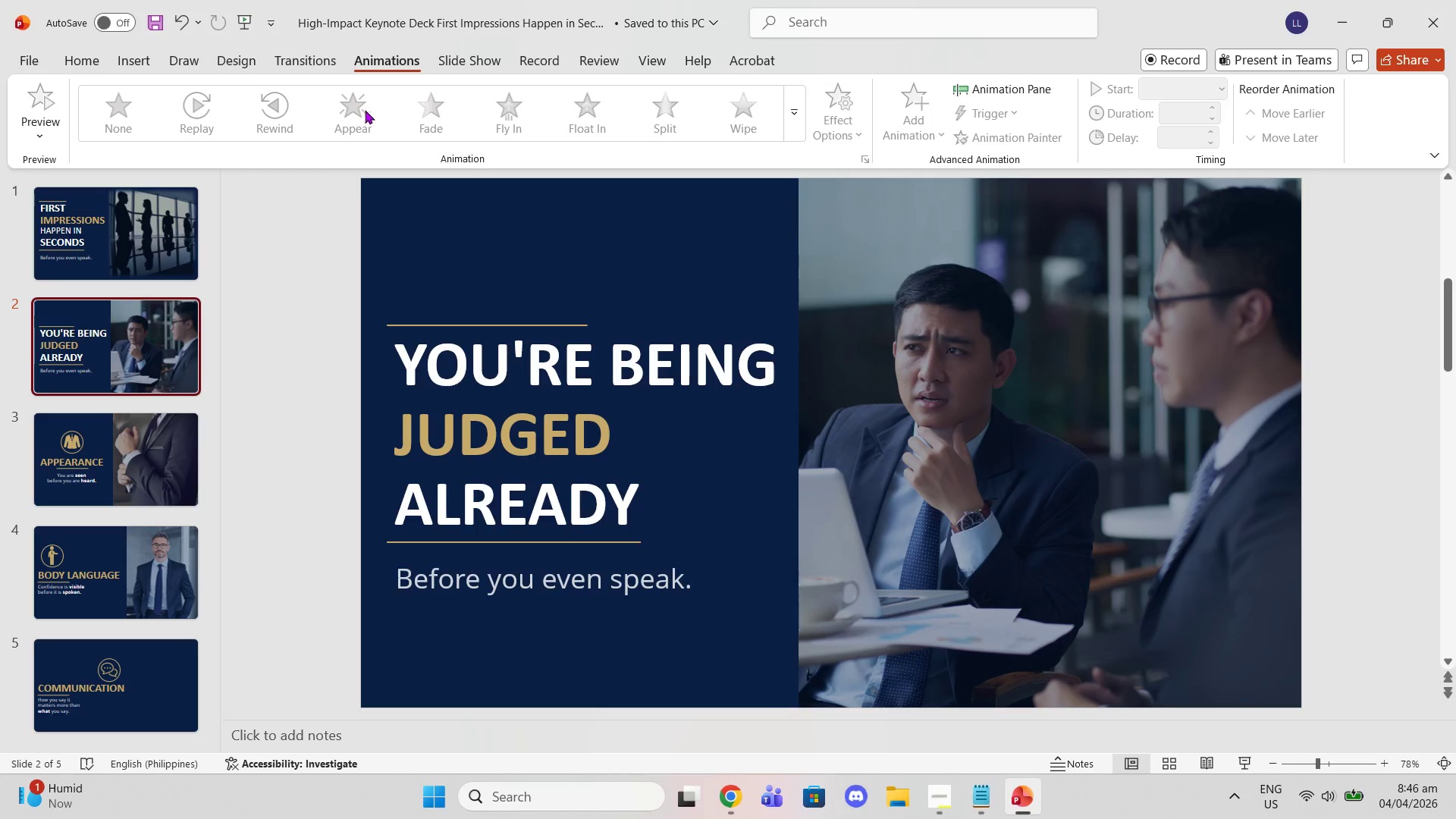 
left_click([358, 120])
 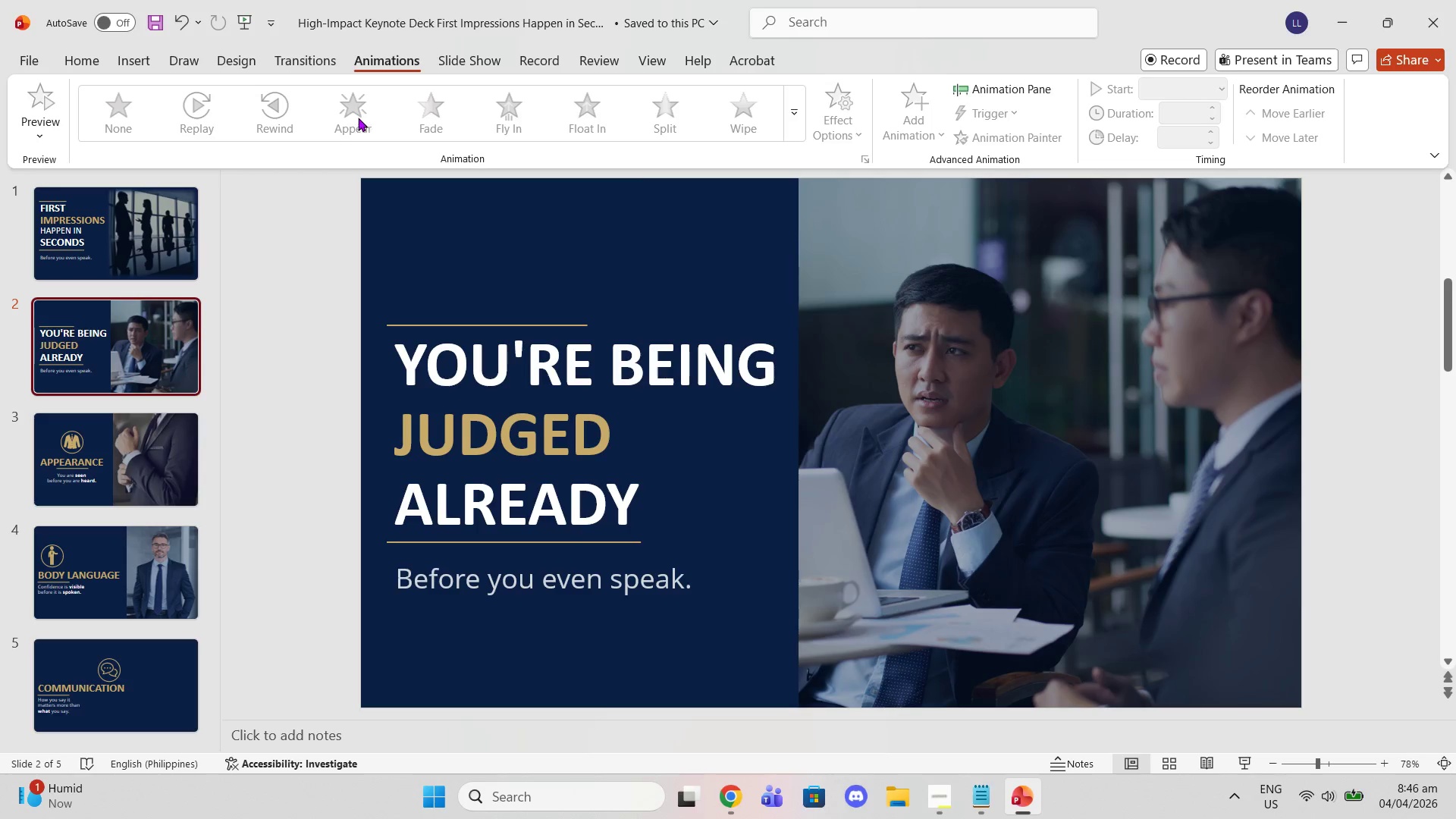 
left_click([358, 118])
 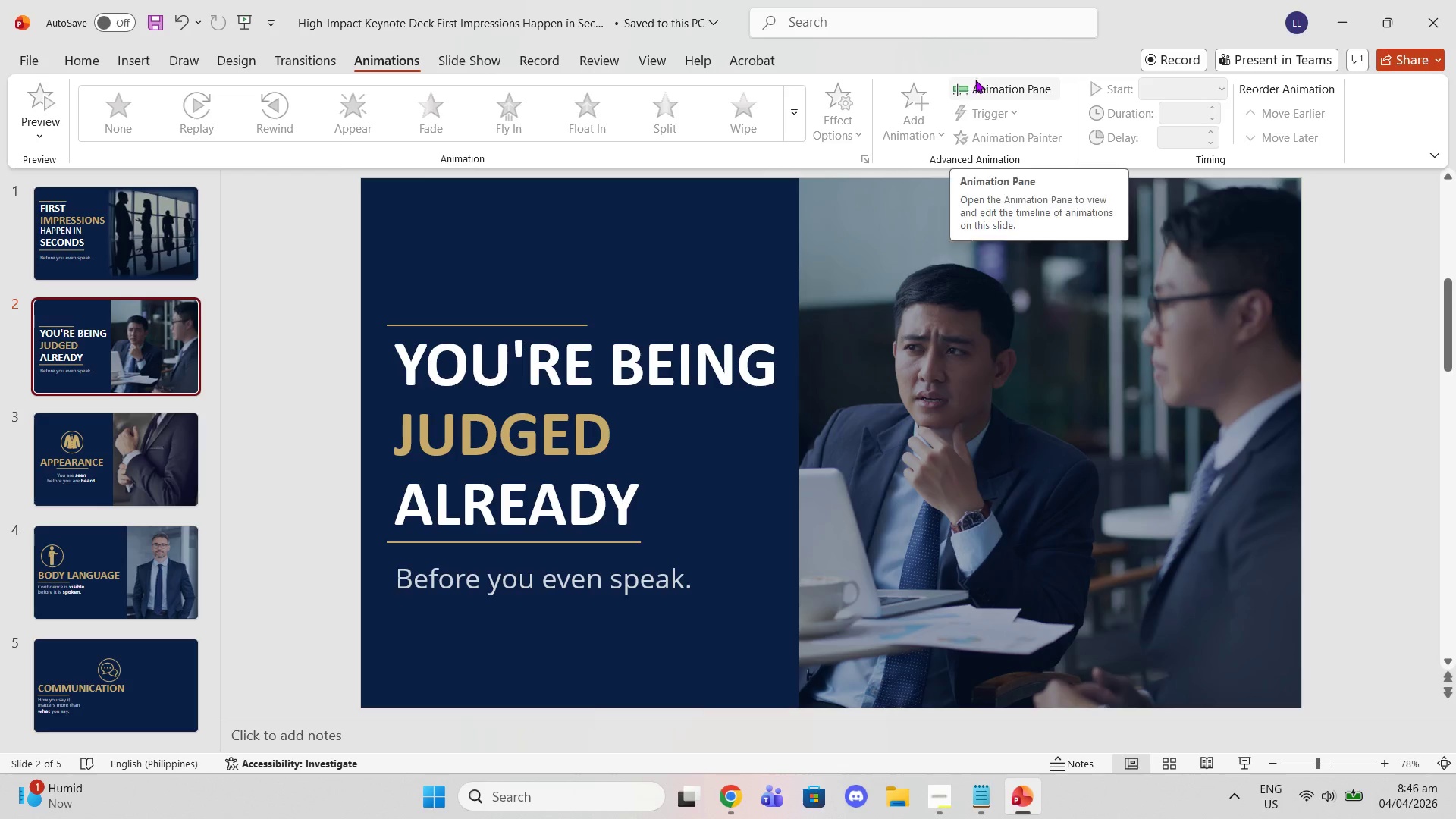 
left_click([969, 89])
 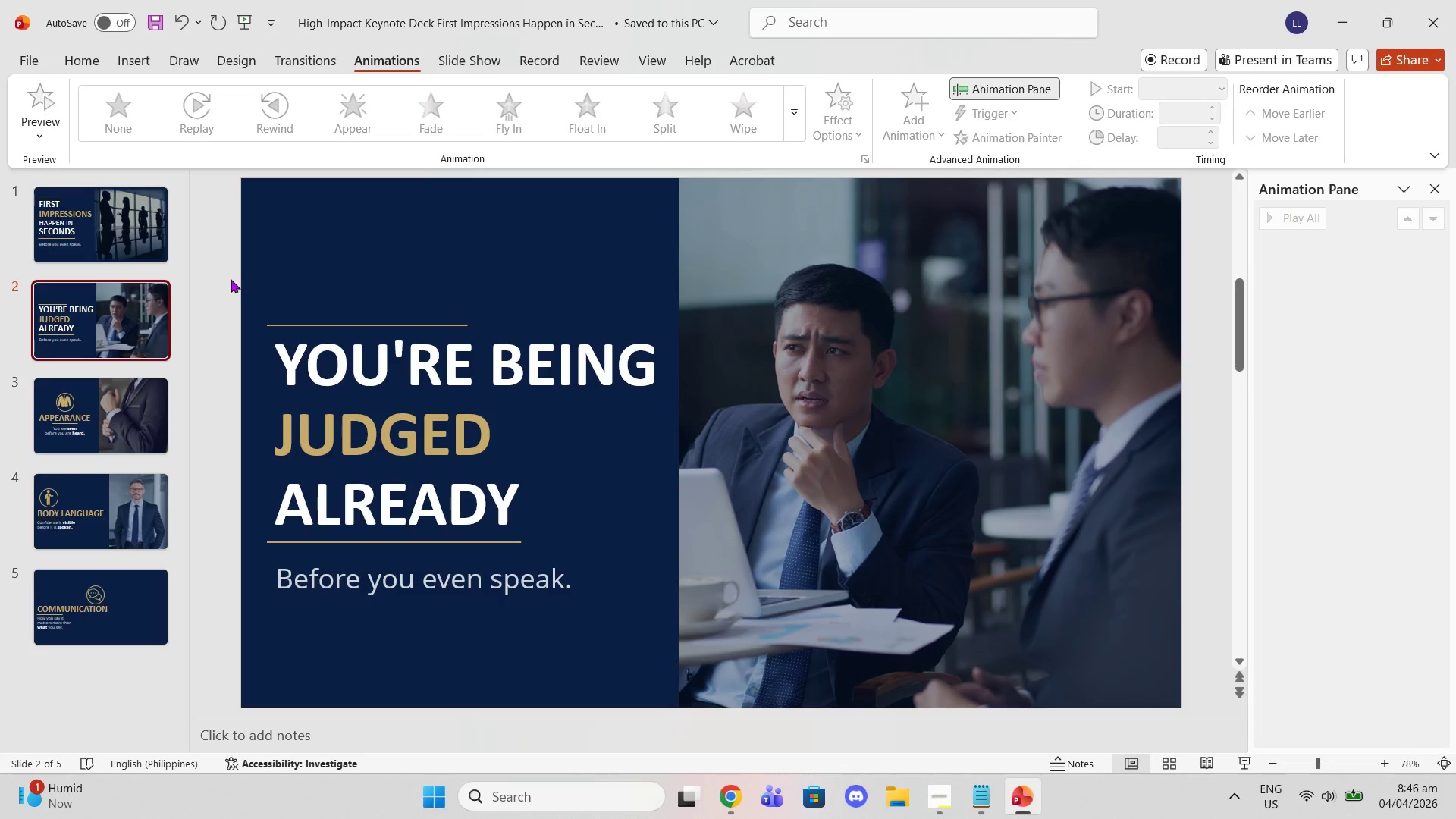 
left_click([84, 243])
 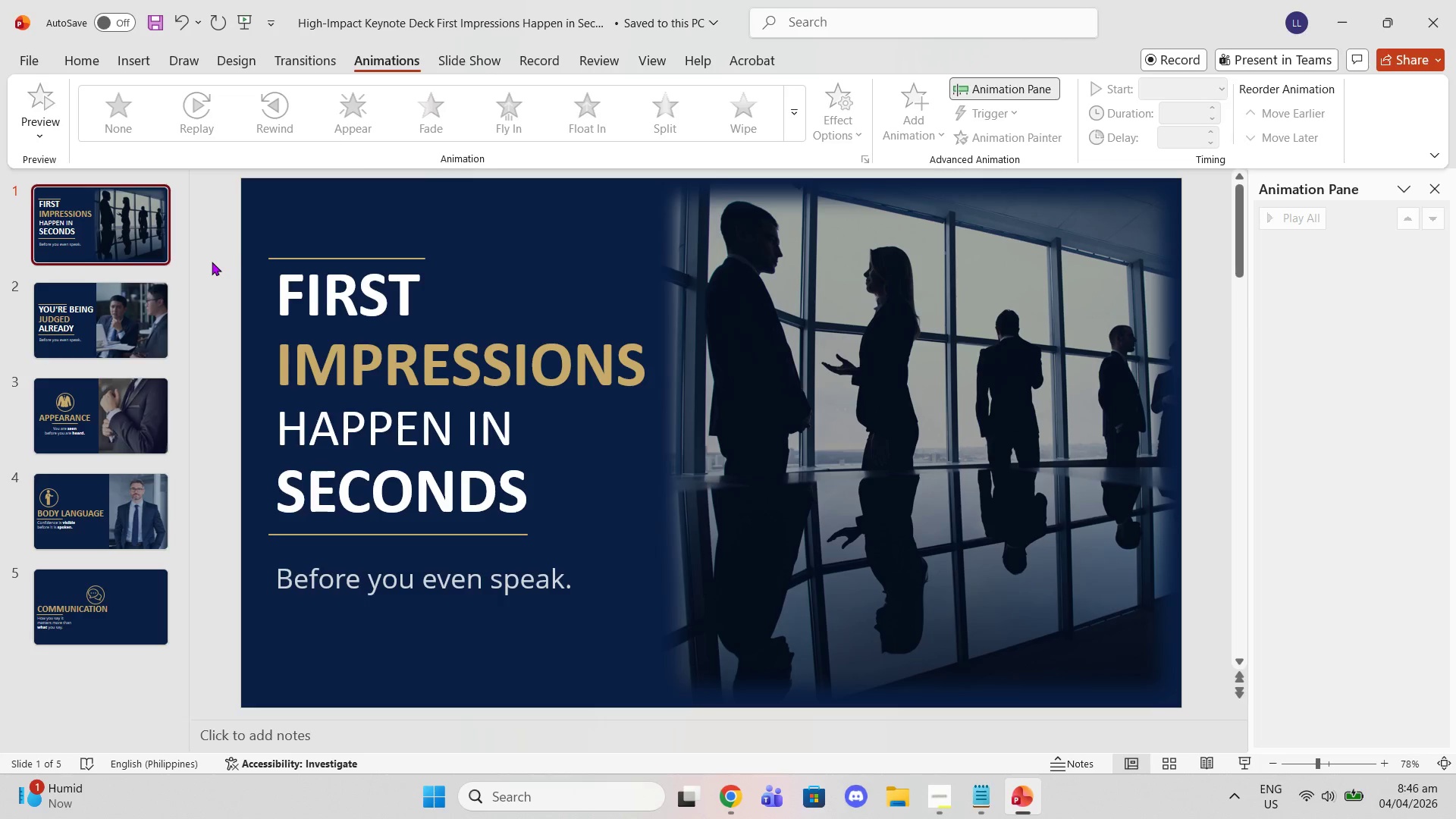 
left_click([198, 267])
 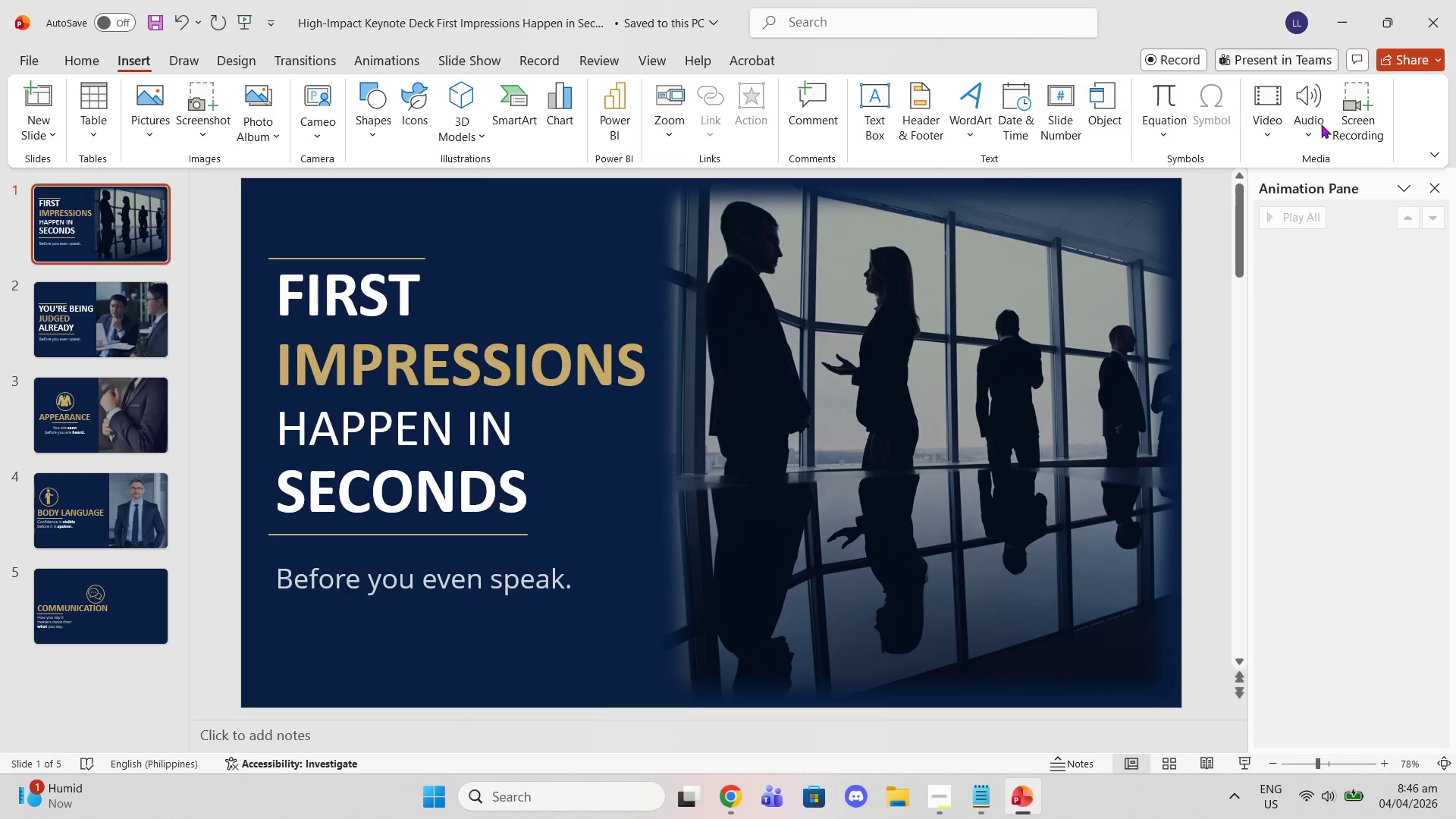 
wait(5.54)
 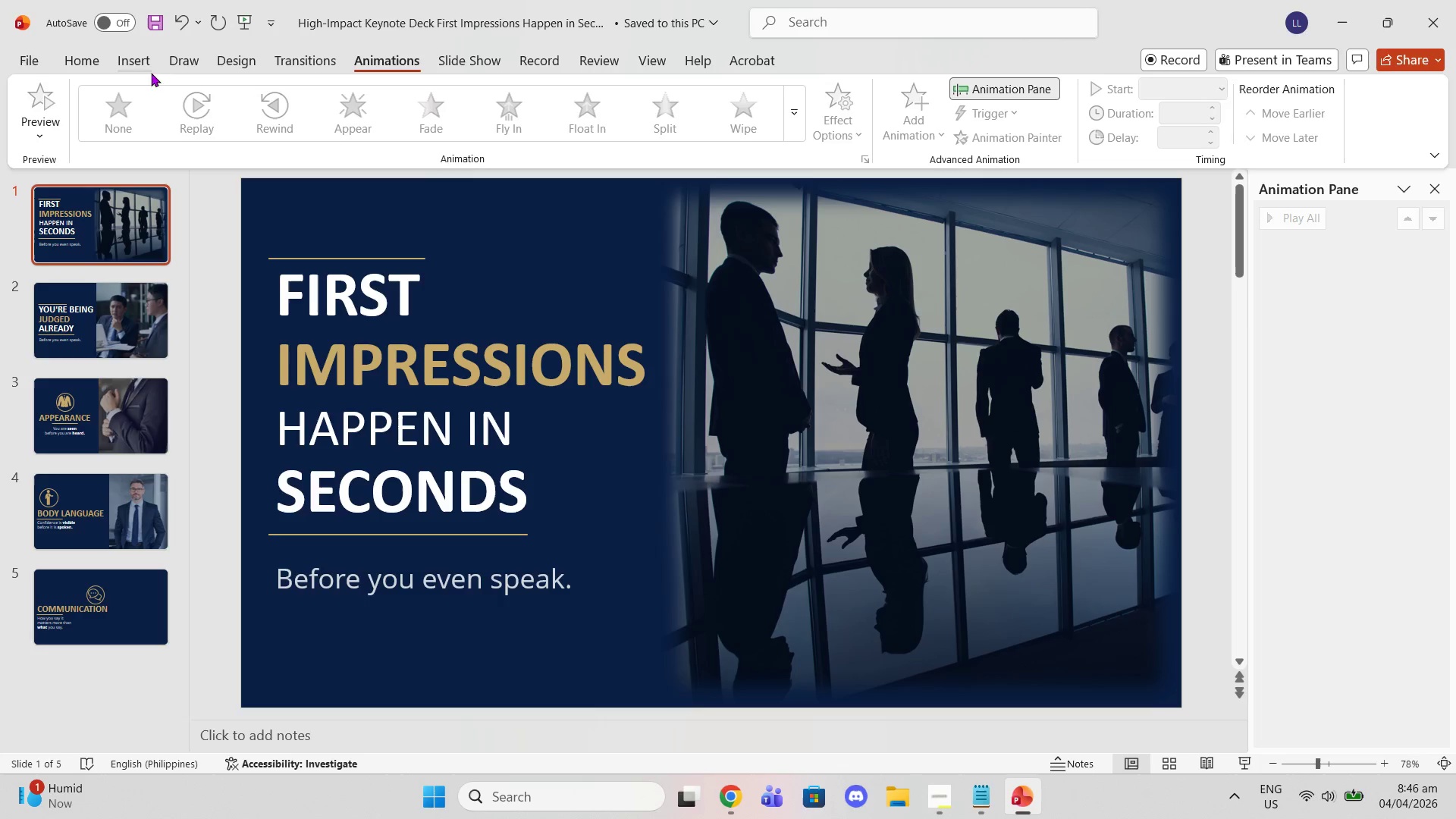 
mouse_move([847, 155])
 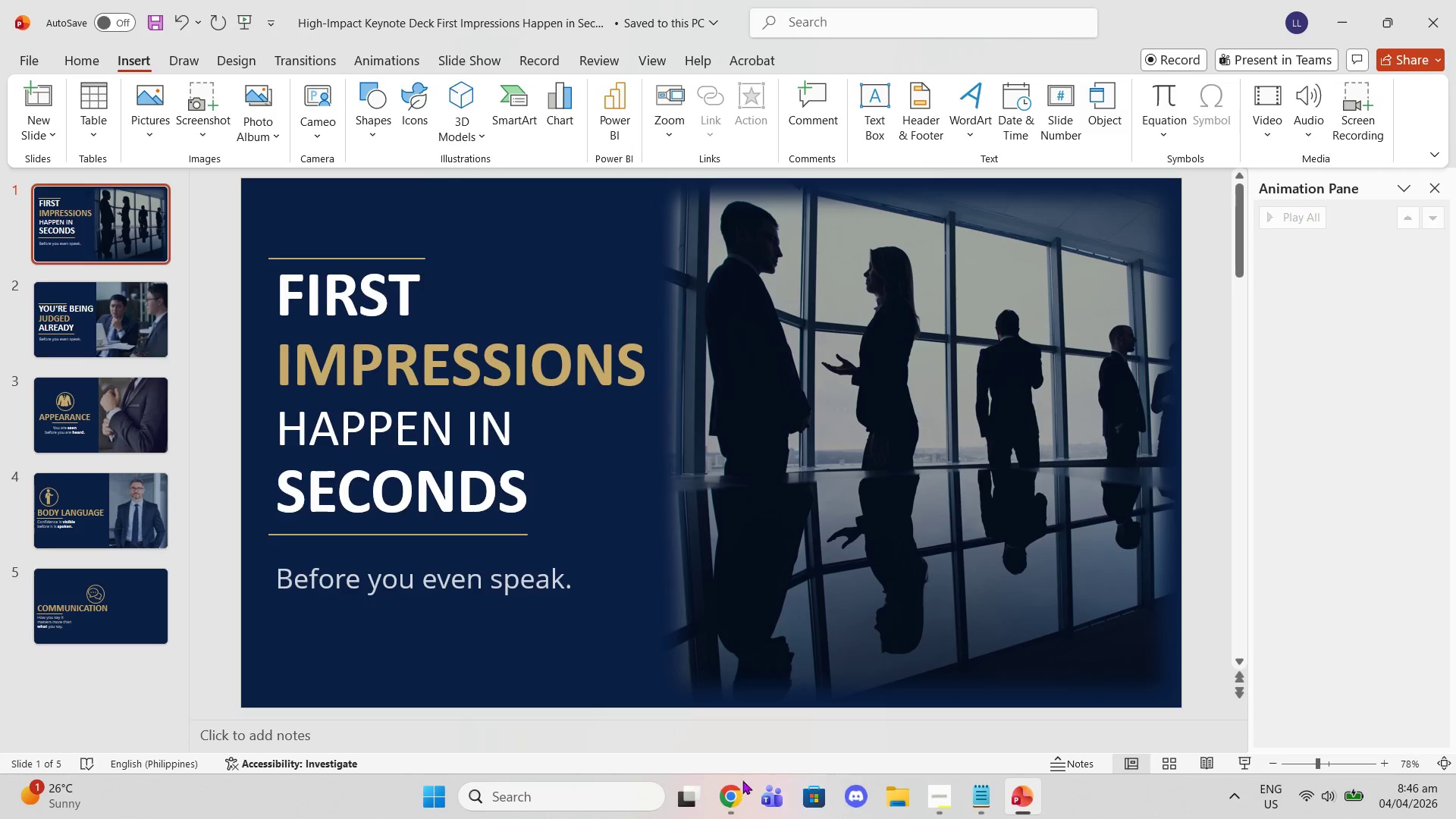 
left_click([728, 805])
 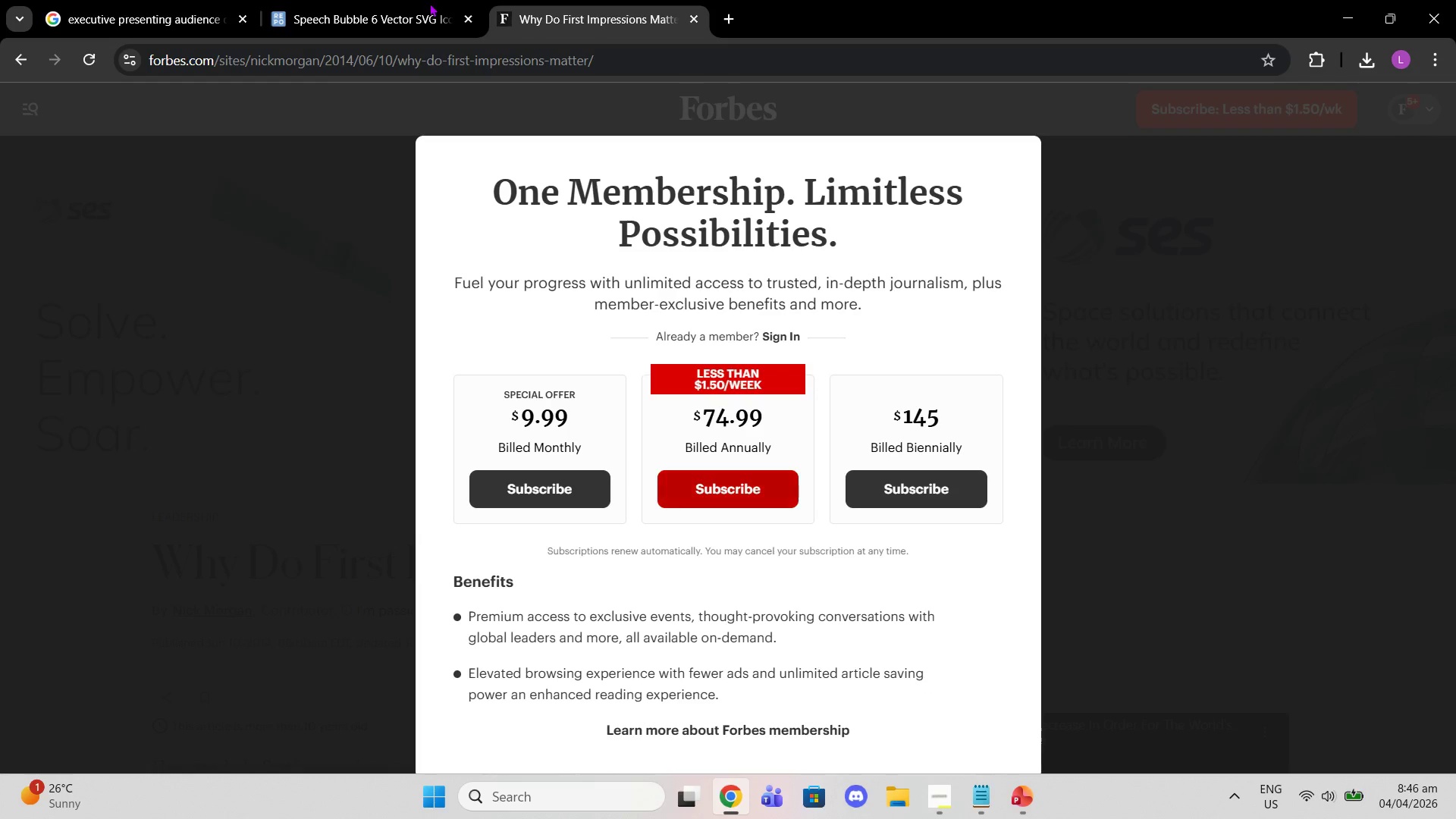 
left_click([265, 0])
 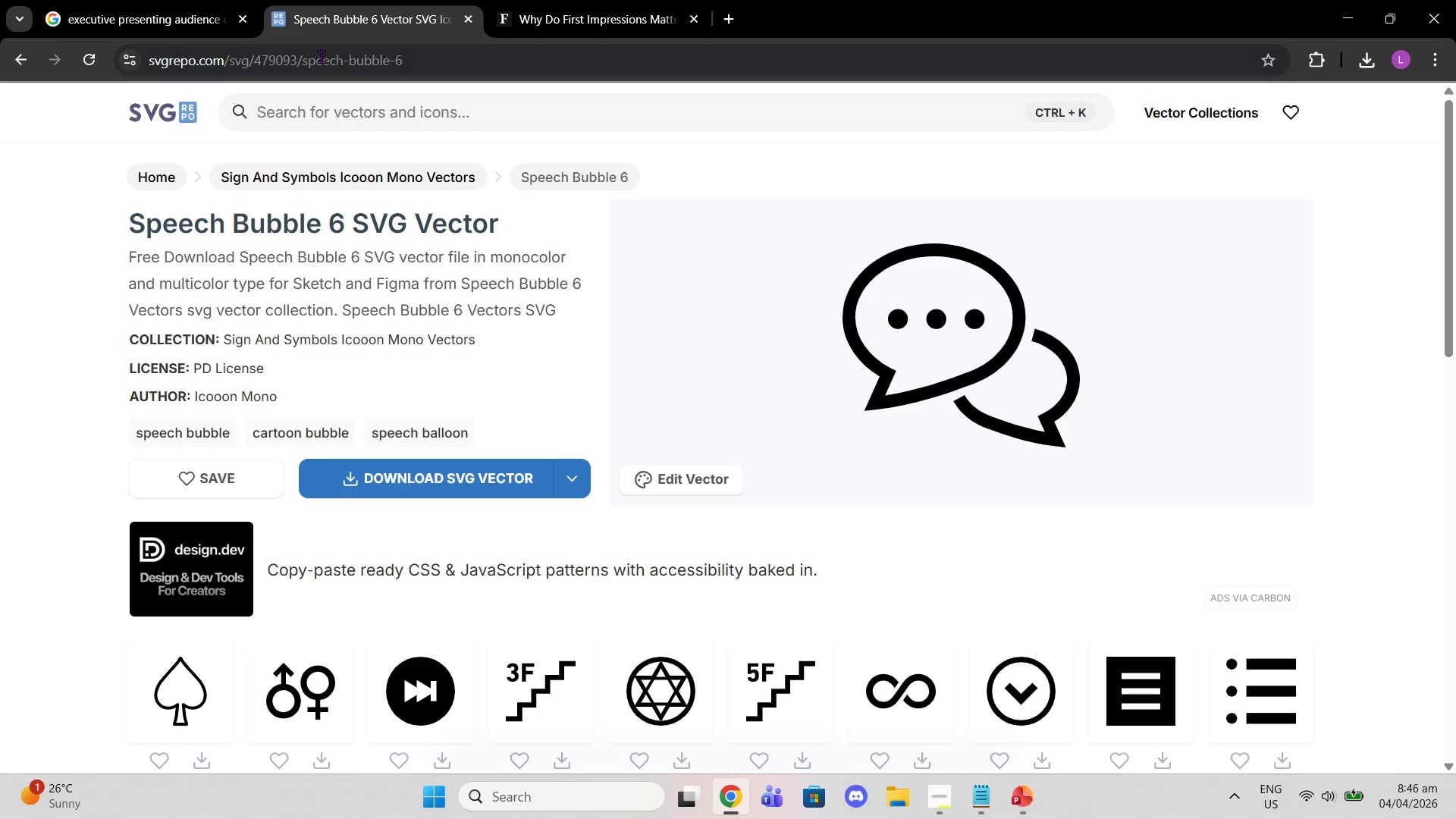 
left_click([236, 0])
 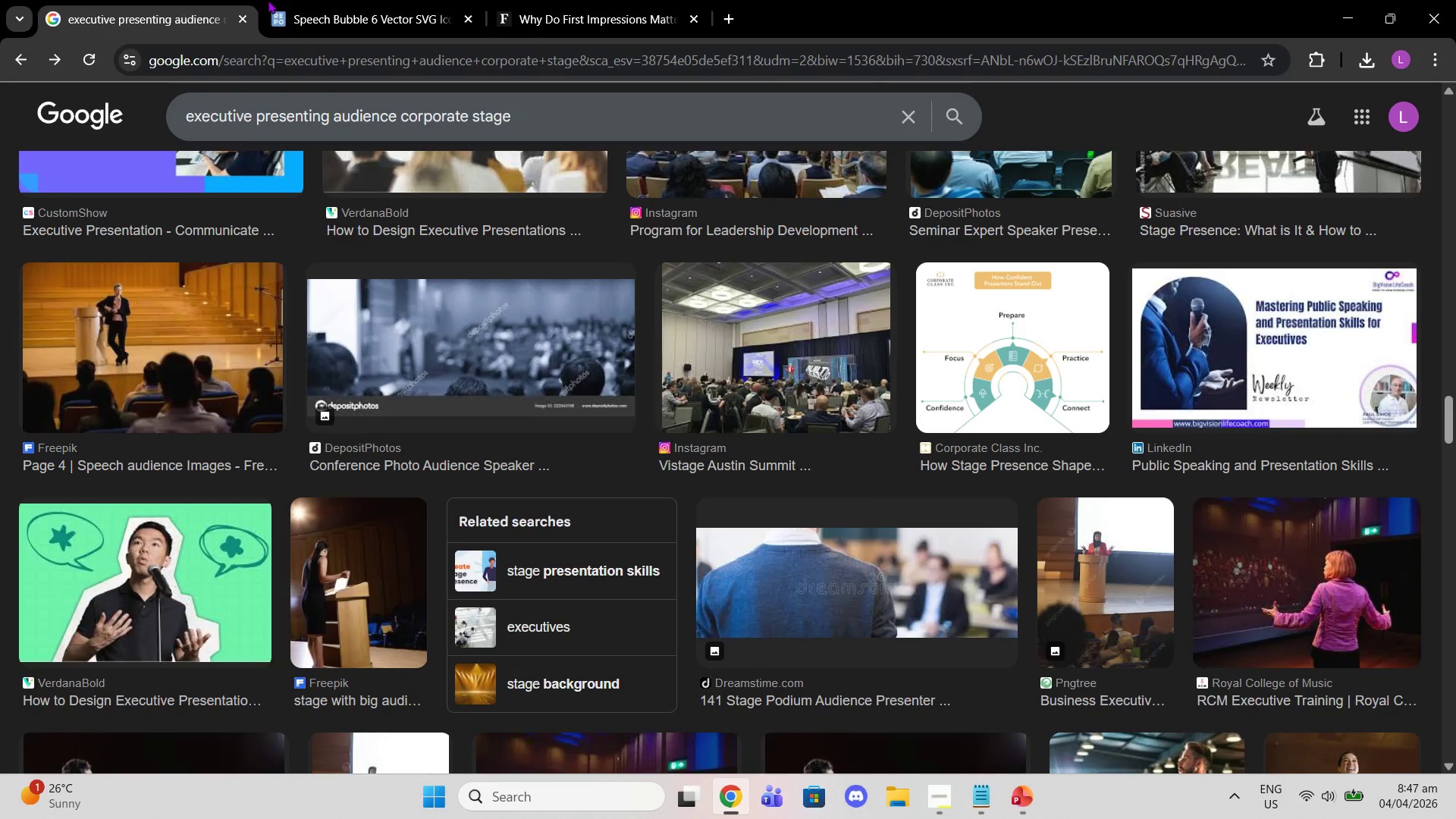 
left_click([303, 6])
 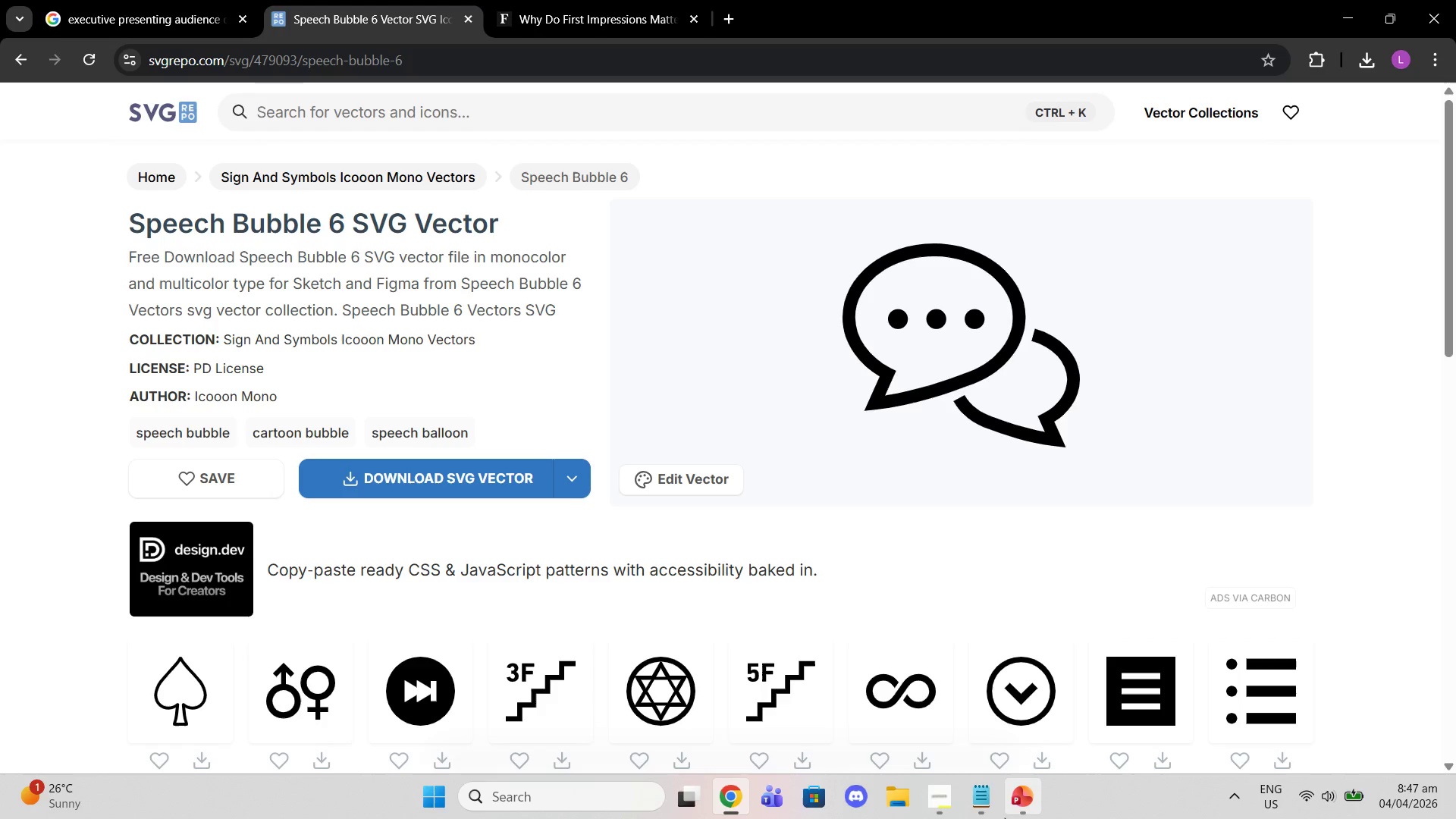 
left_click([1025, 805])
 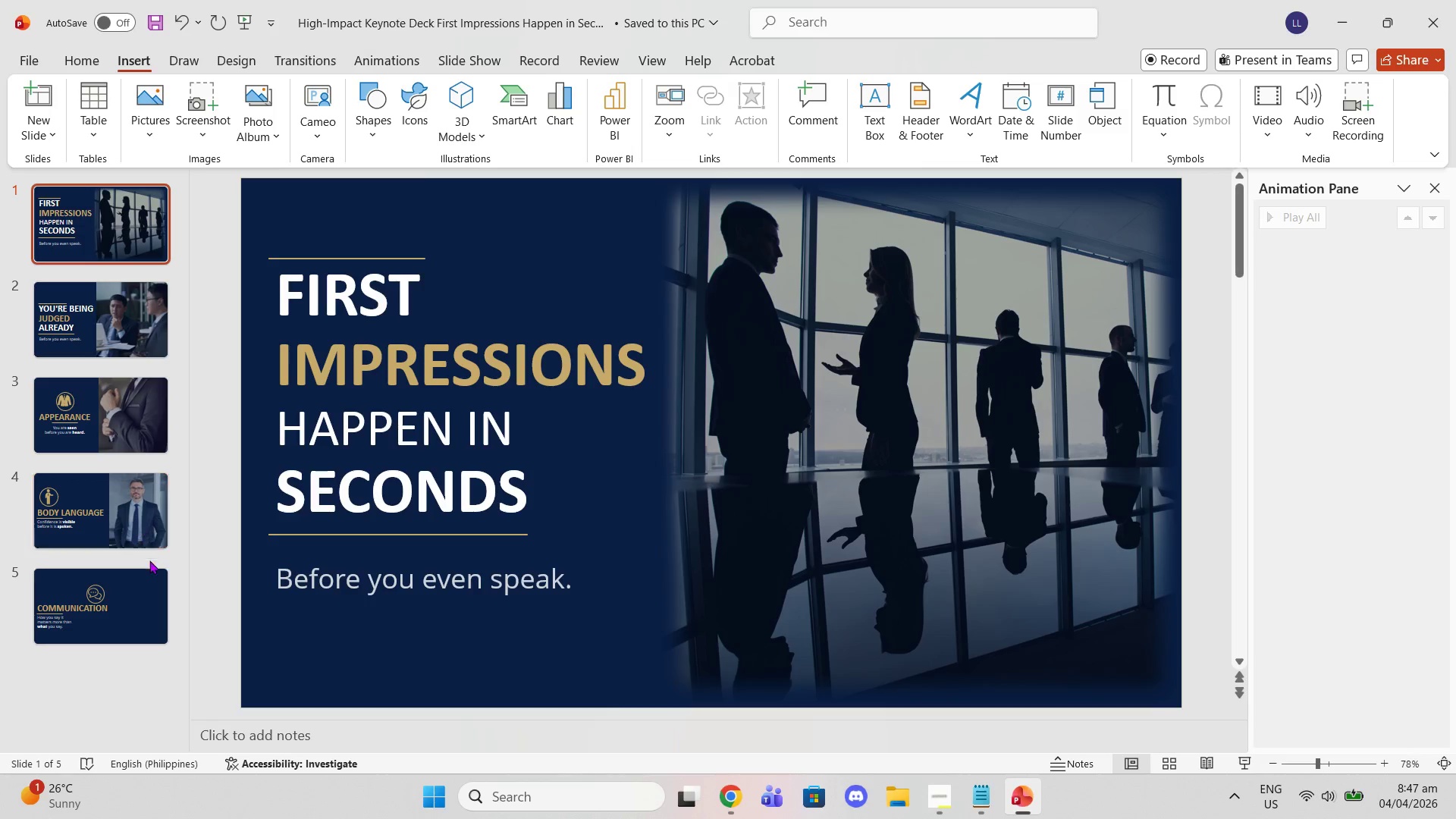 
left_click([136, 595])
 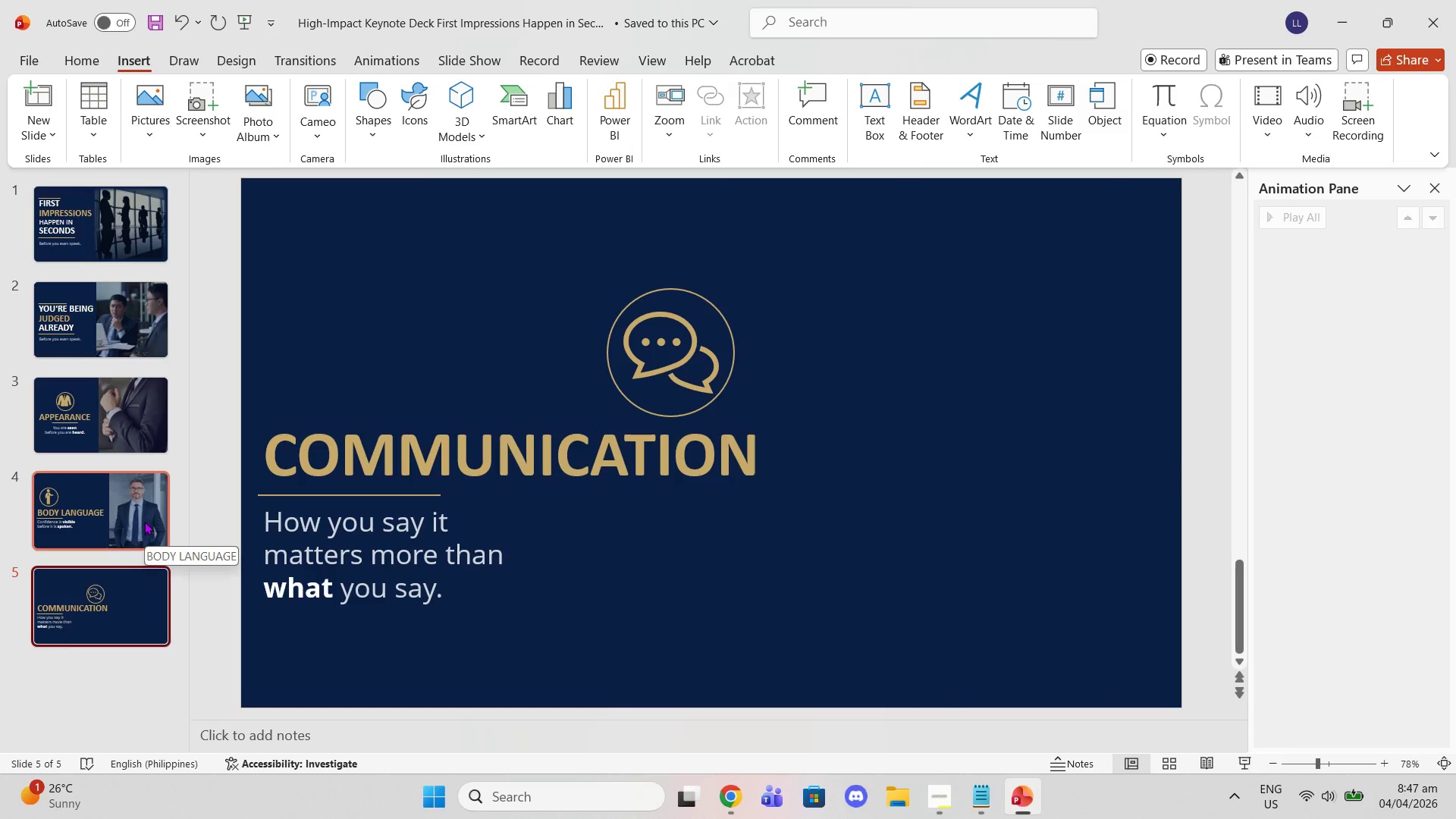 
left_click([677, 359])
 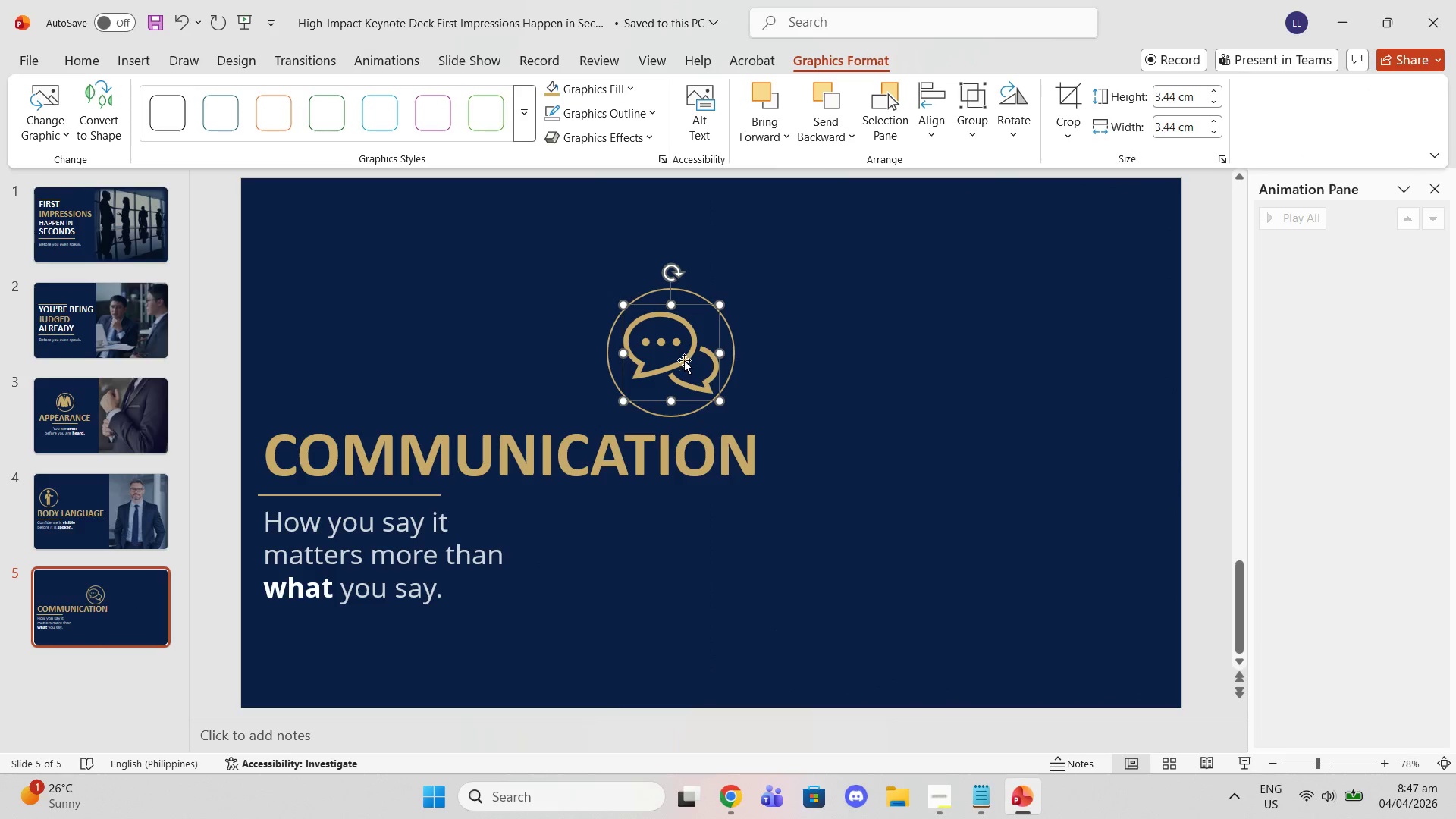 
left_click_drag(start_coordinate=[719, 403], to_coordinate=[714, 398])
 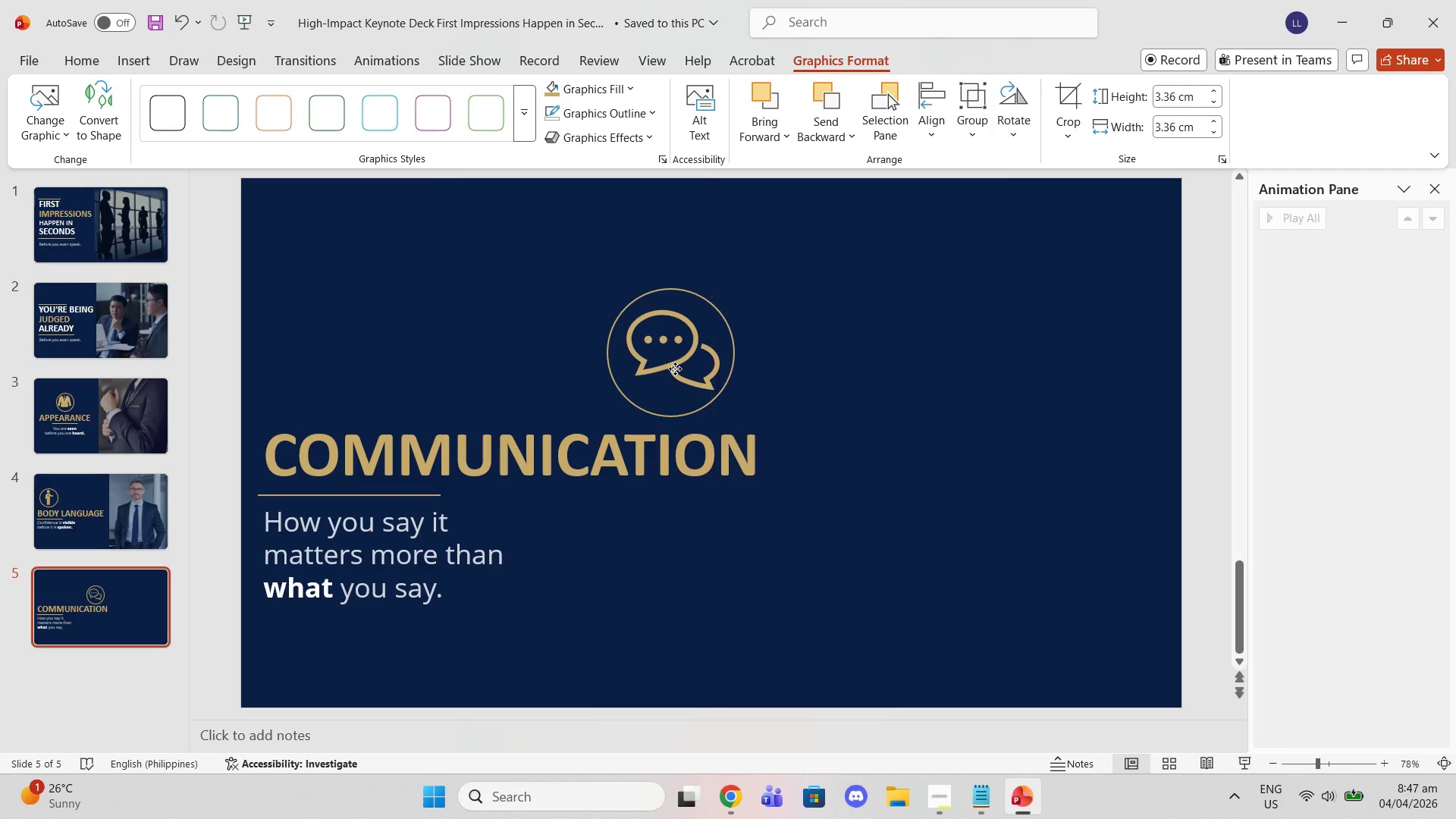 
wait(8.14)
 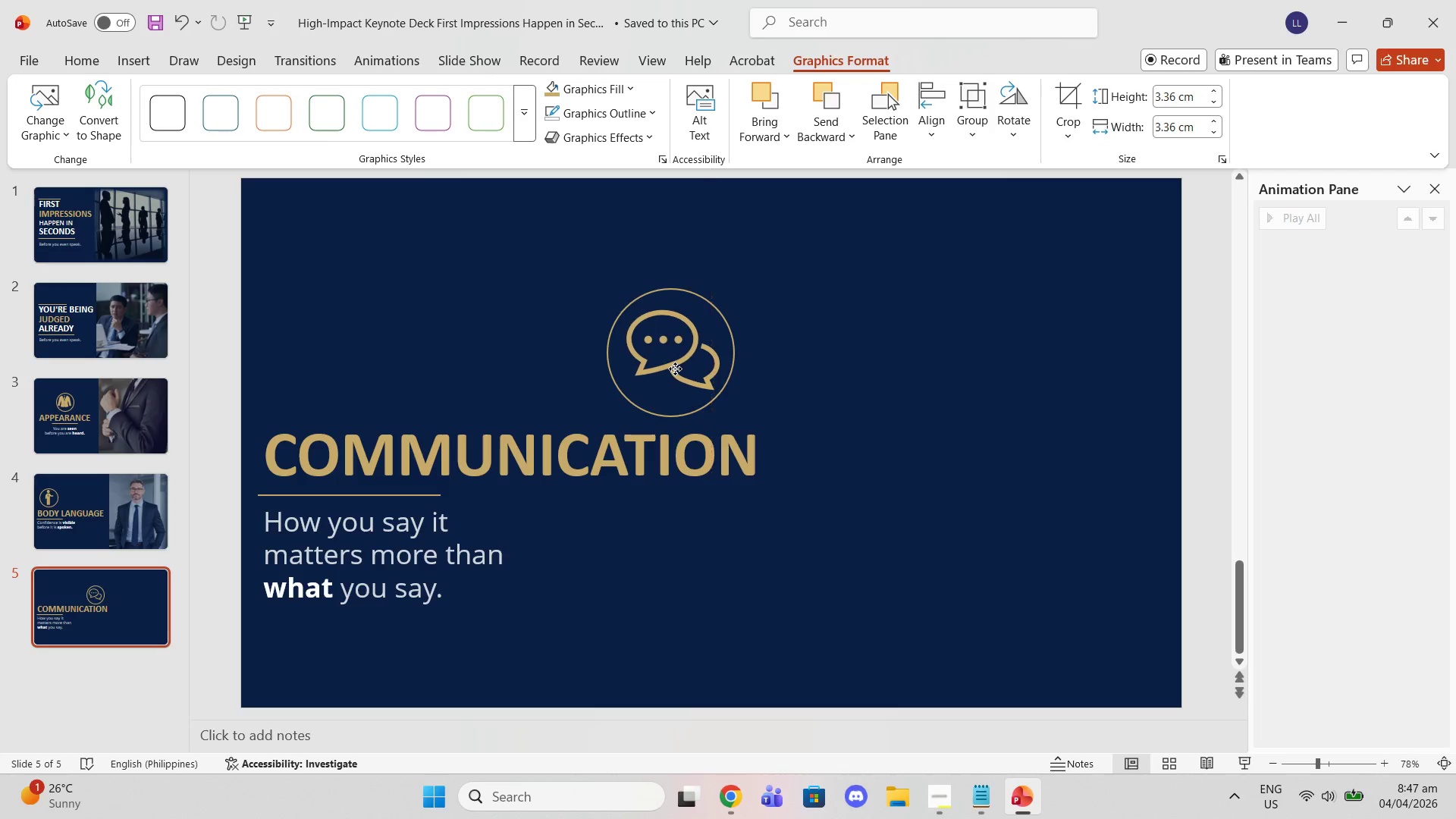 
left_click([724, 804])
 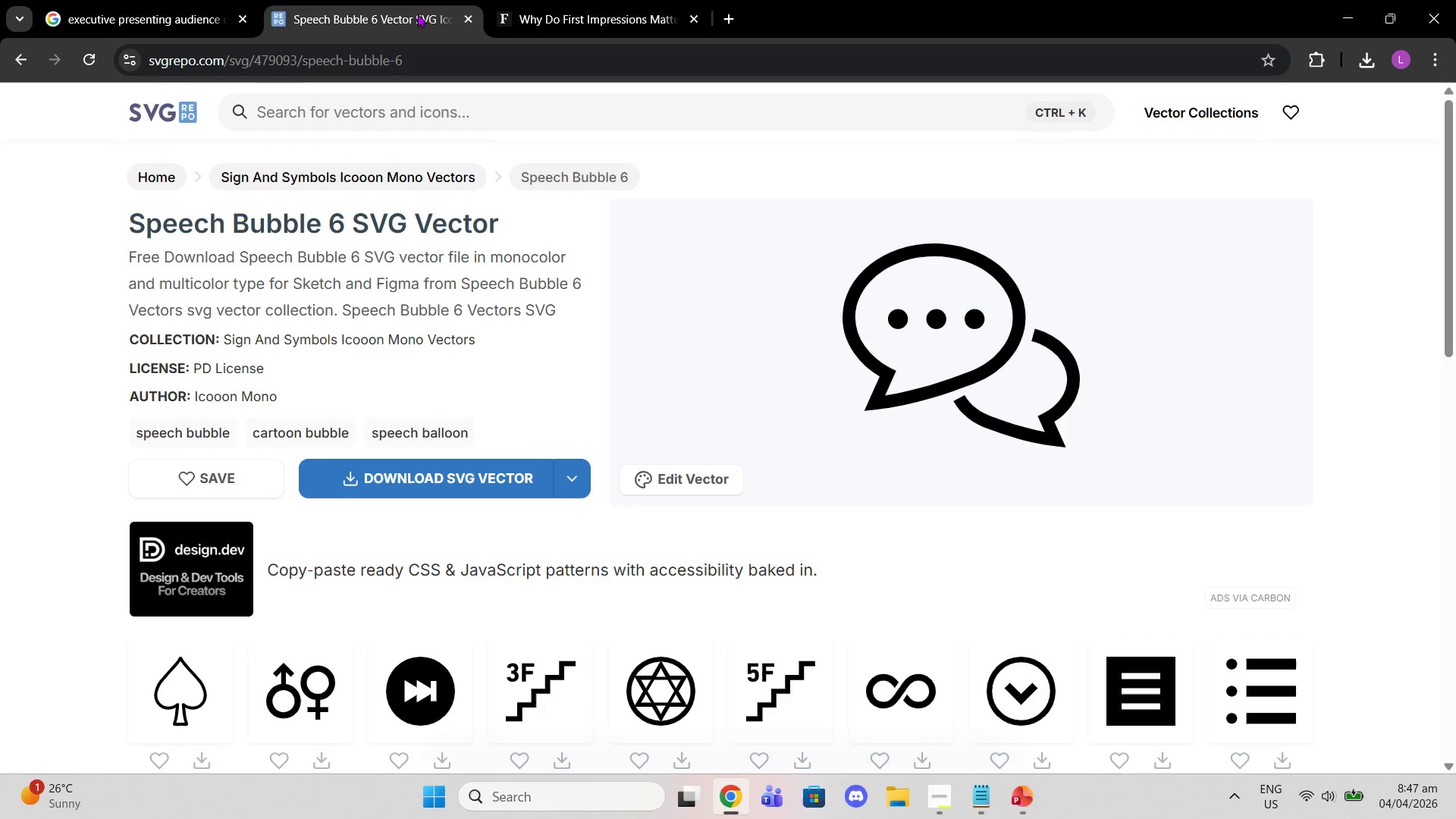 
left_click([538, 0])
 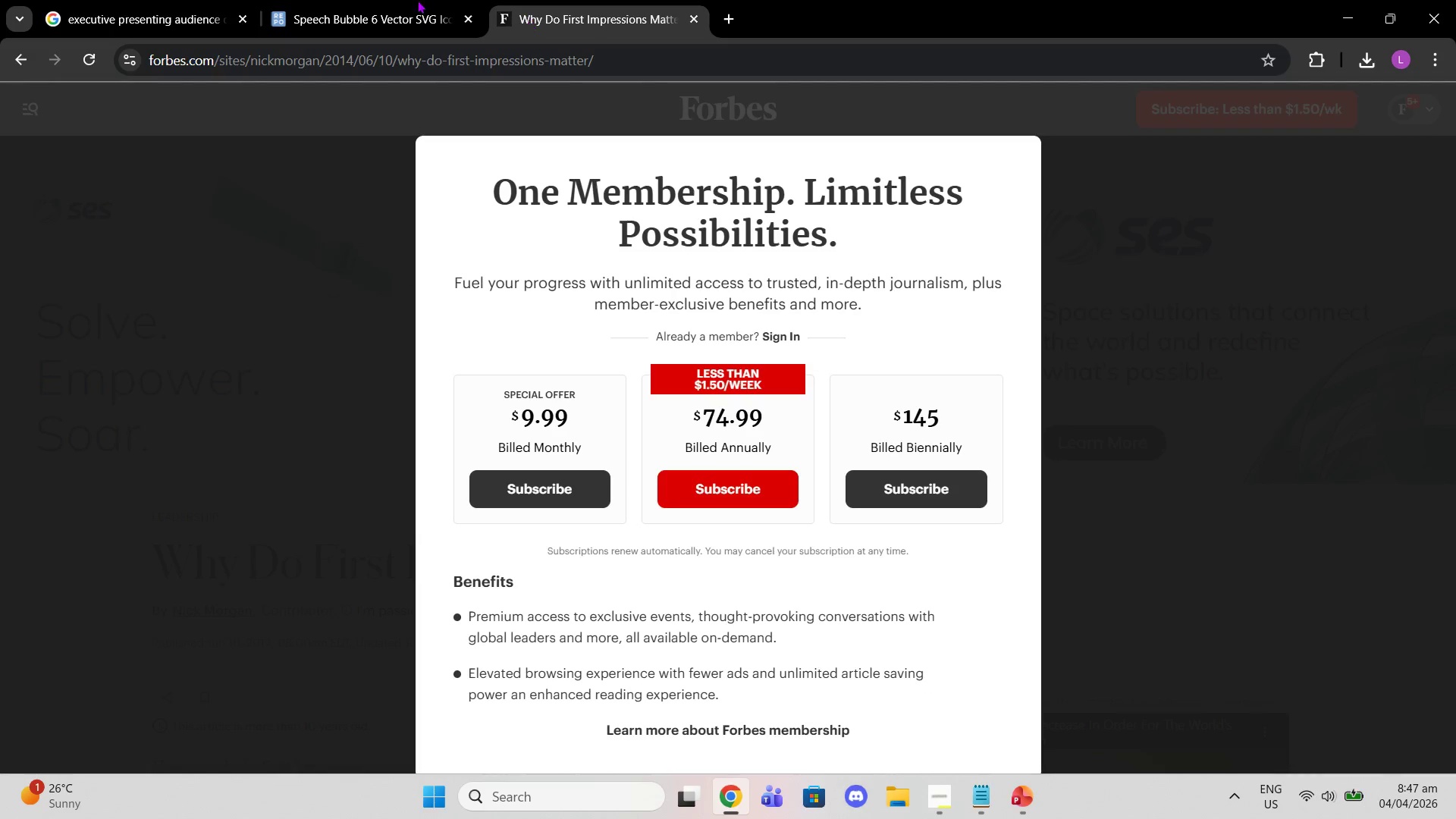 
left_click_drag(start_coordinate=[400, 0], to_coordinate=[0, 36])
 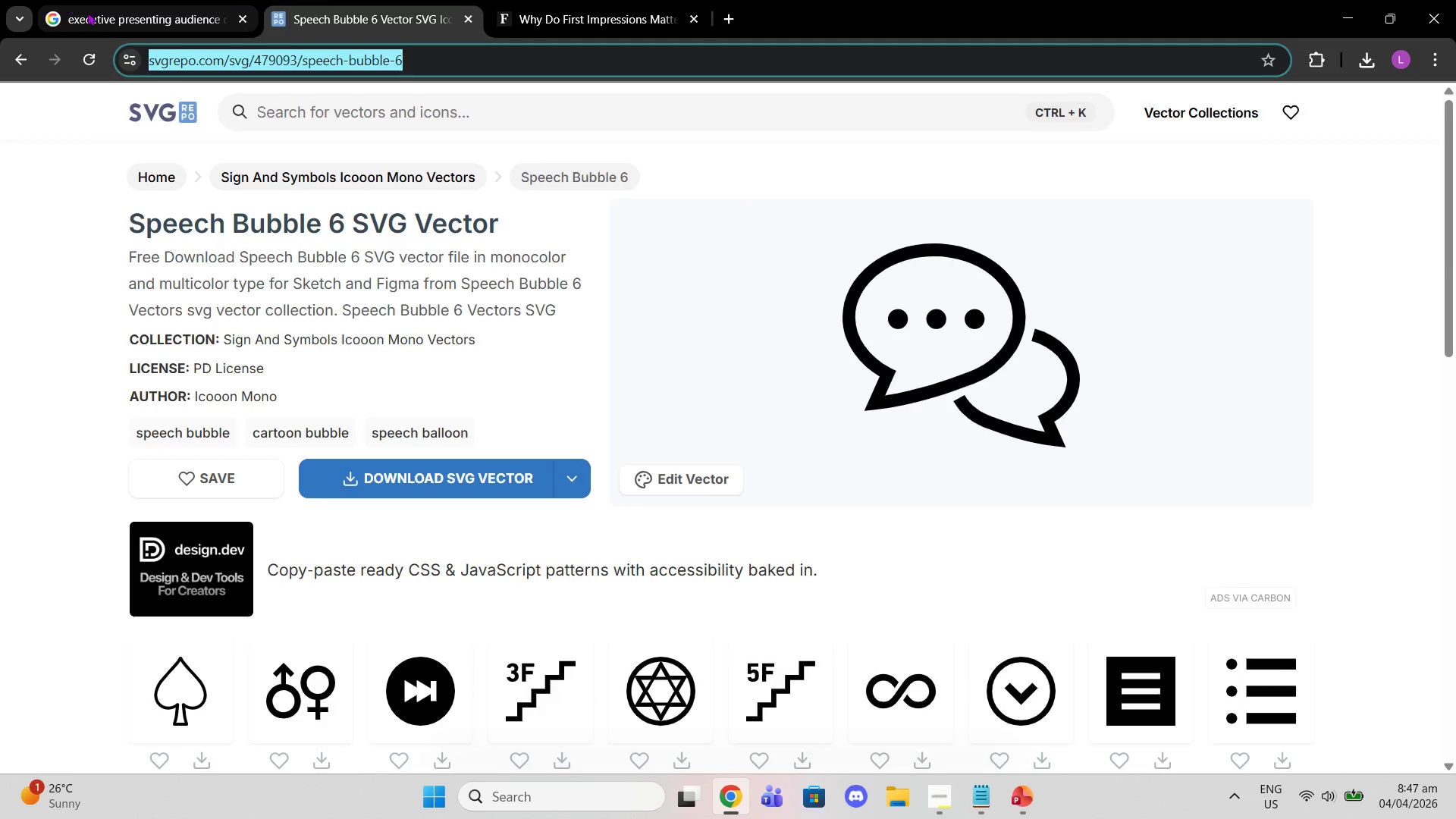 
double_click([120, 22])
 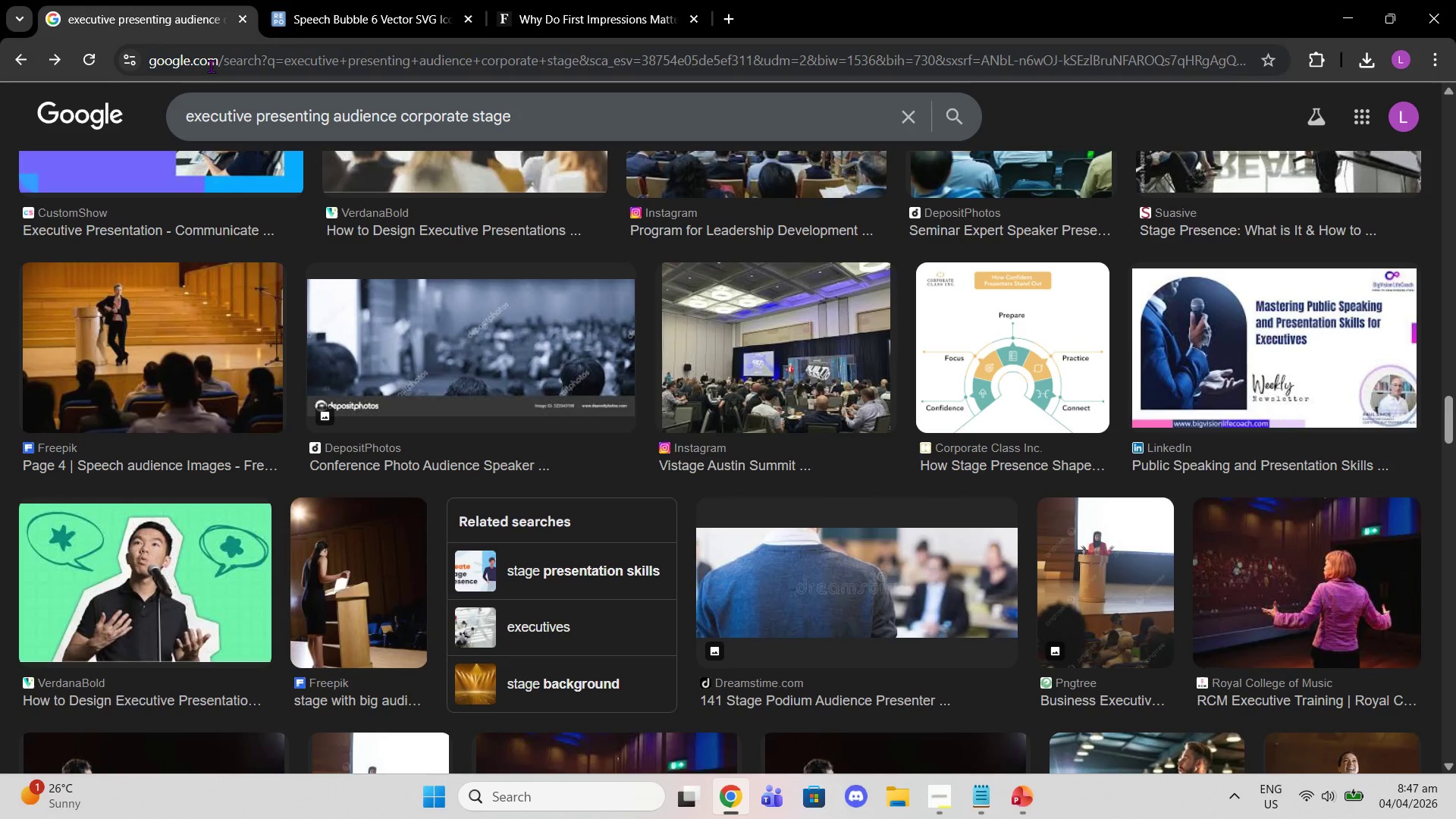 
double_click([211, 67])
 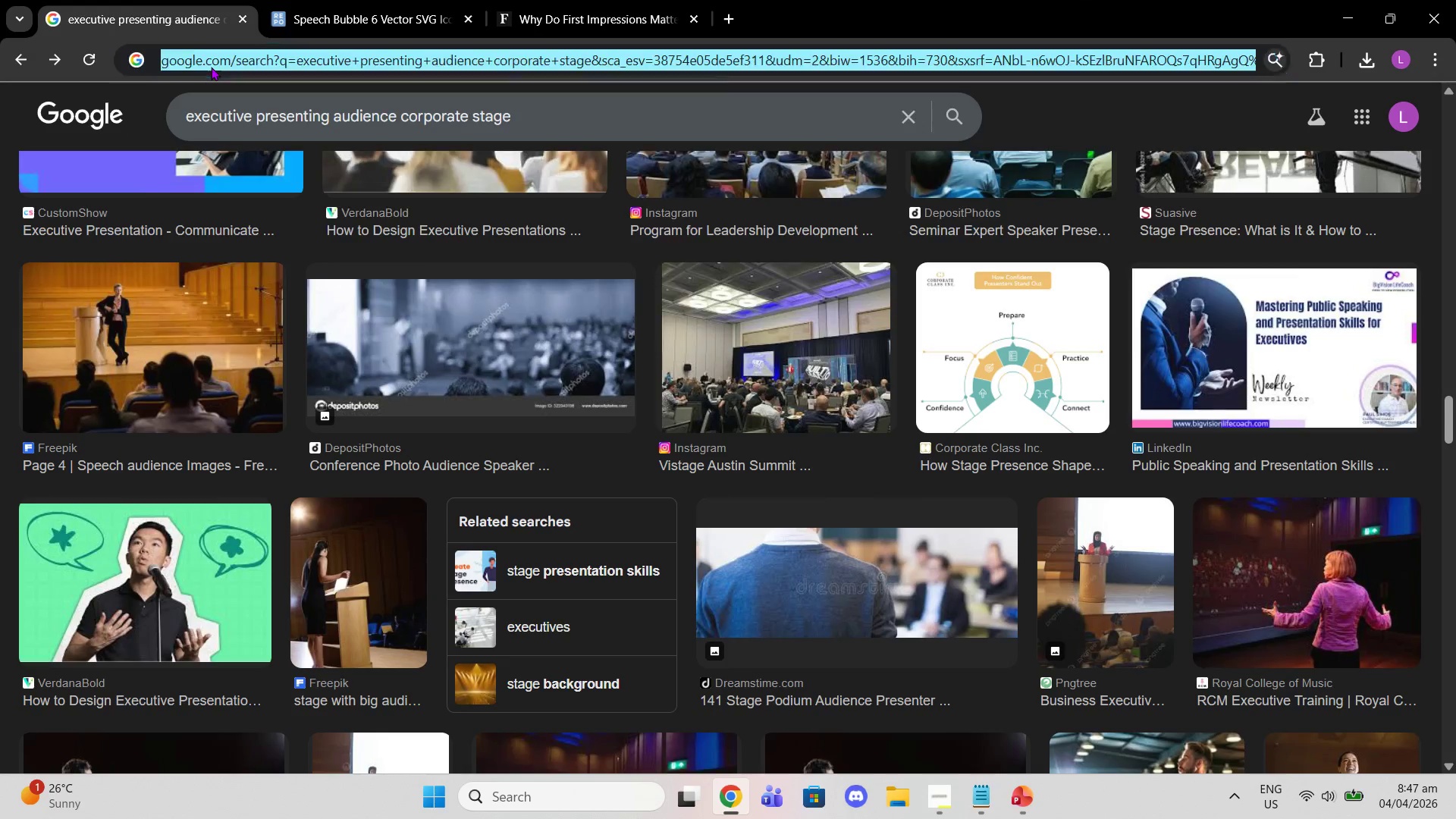 
triple_click([211, 67])
 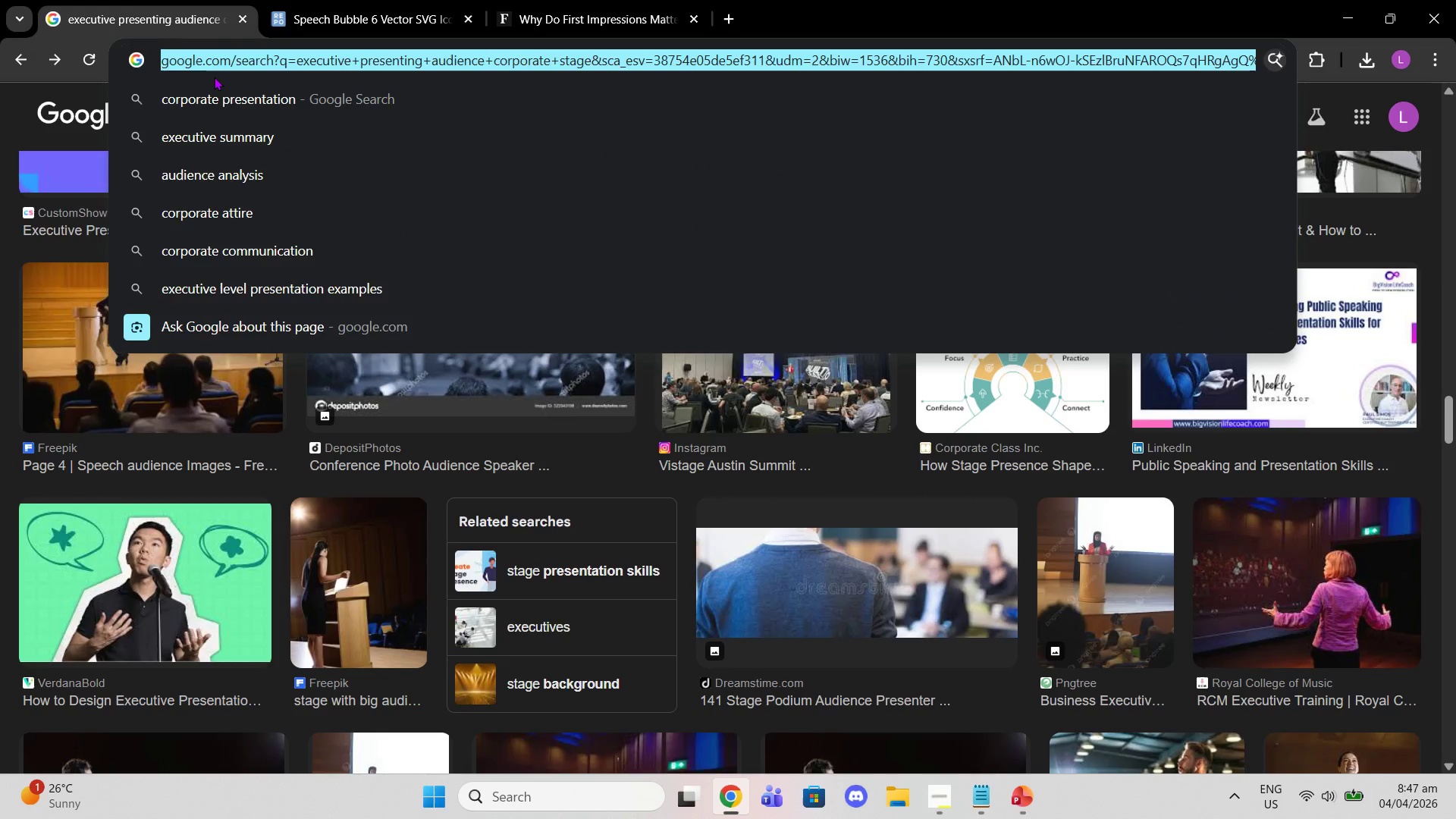 
type(how to add animation in powerpoint)
 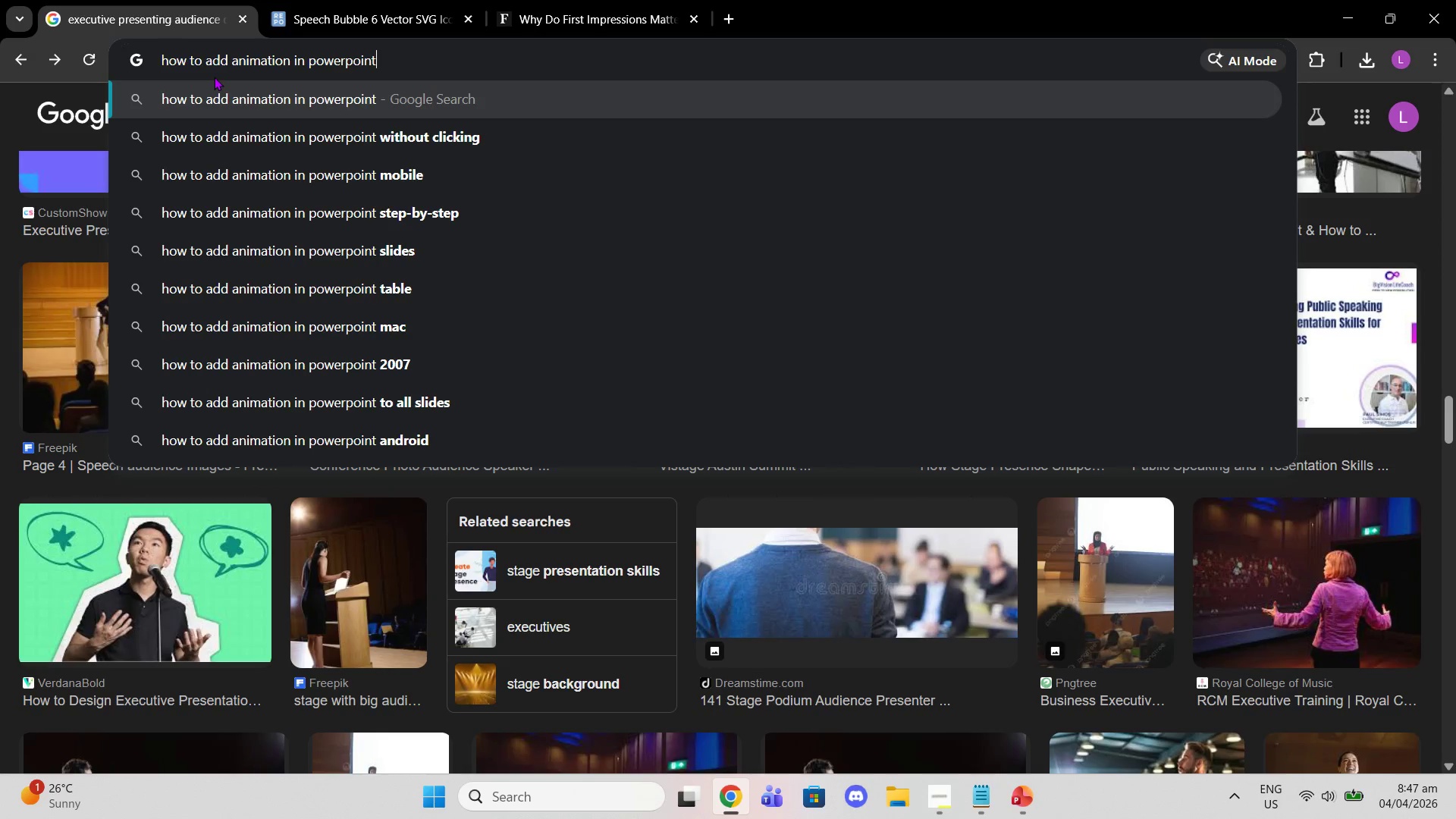 
key(Enter)
 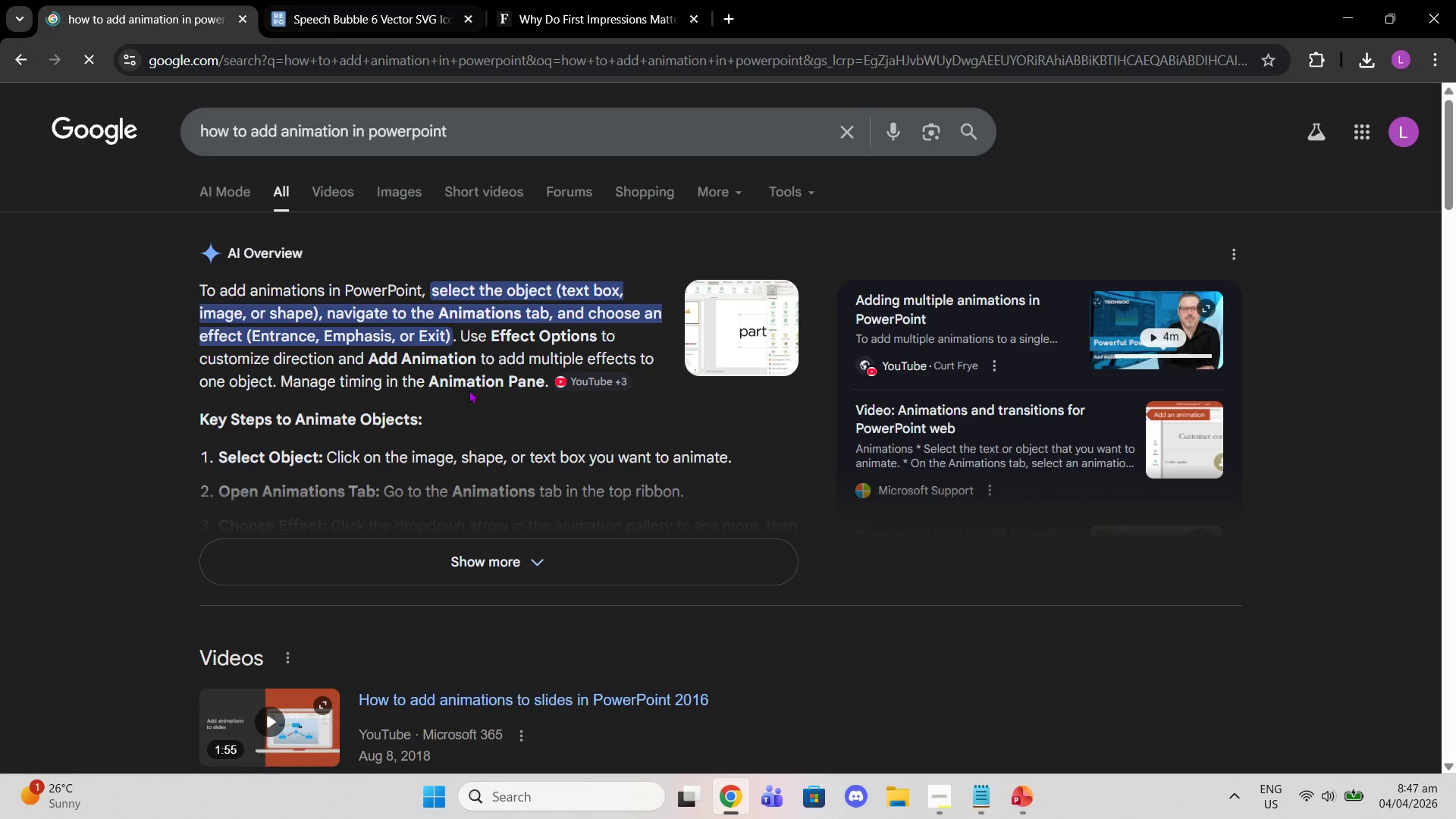 
left_click([585, 573])